 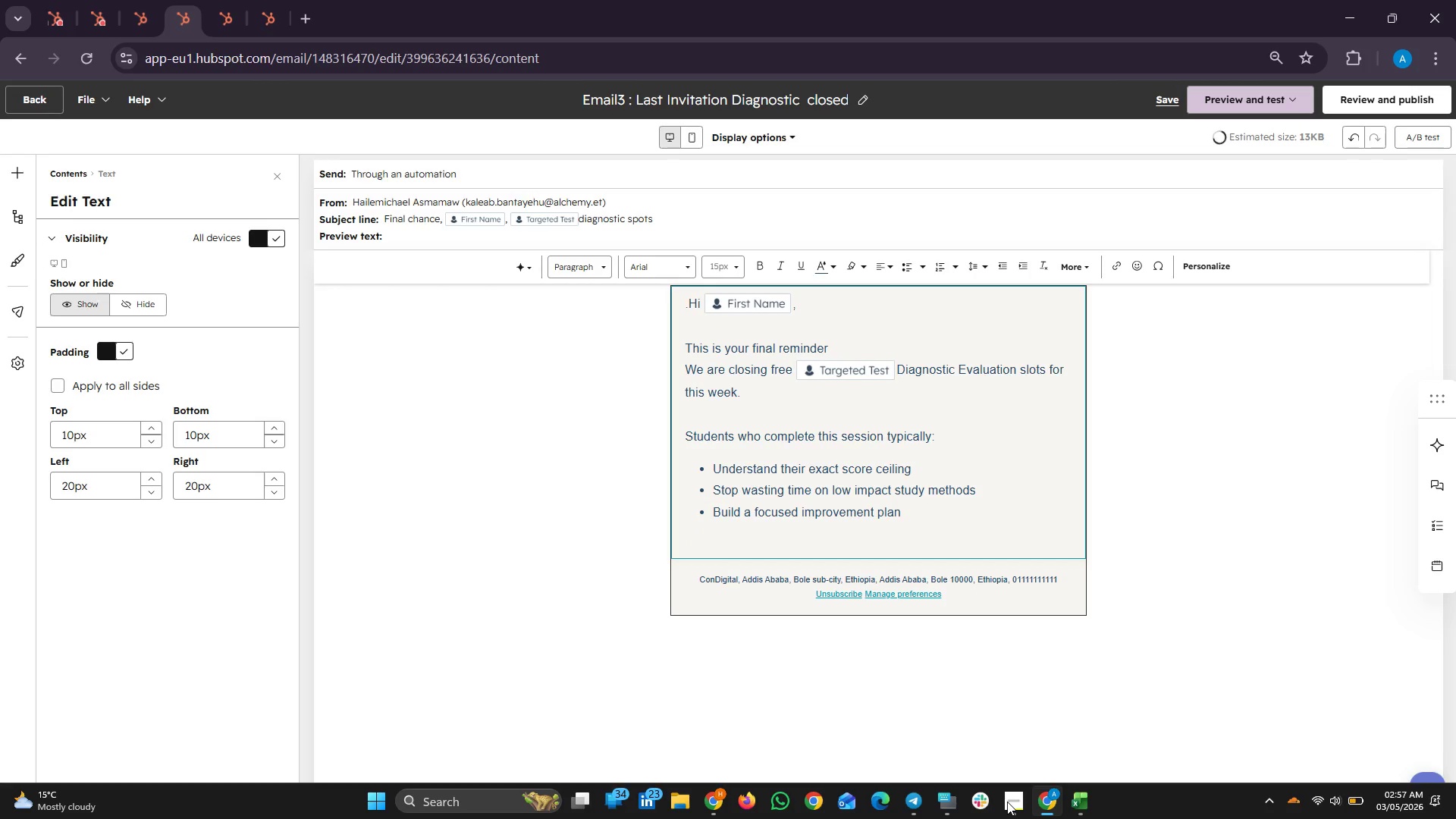 
left_click([730, 268])
 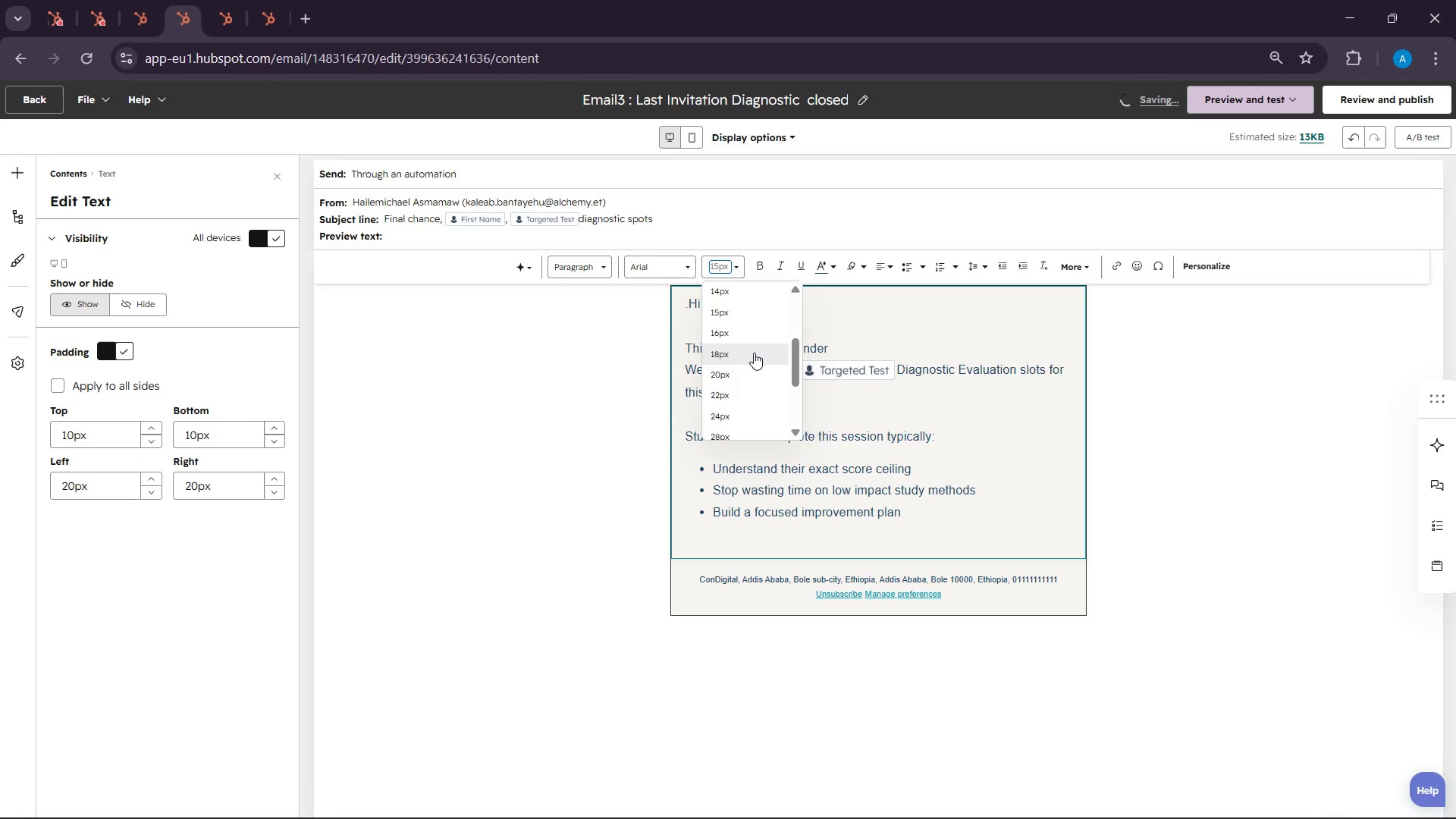 
left_click([754, 353])
 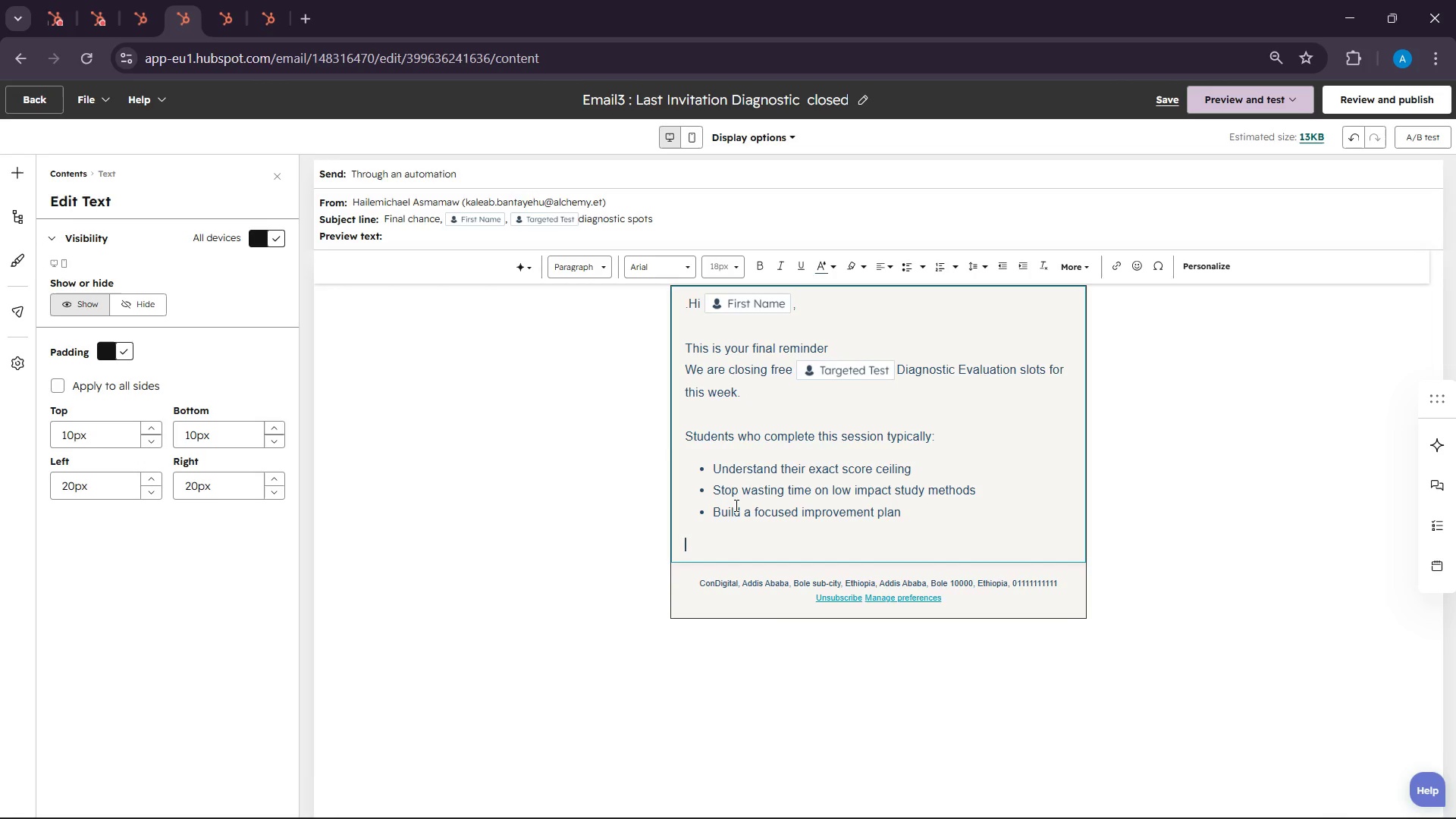 
type(f you are serous abouth)
key(Backspace)
type( the )
key(Backspace)
key(Backspace)
key(Backspace)
key(Backspace)
type(improving your )
 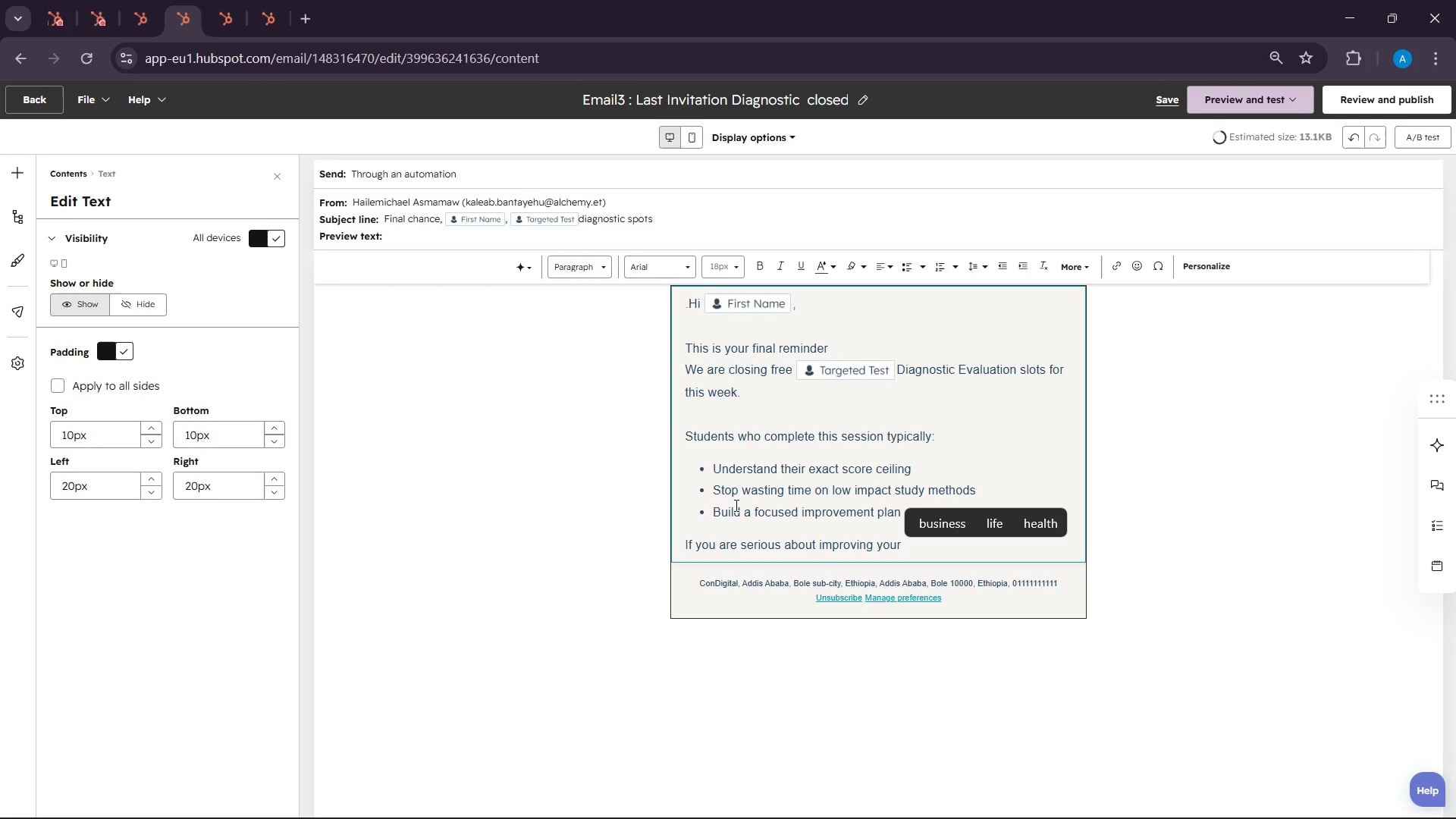 
wait(5.98)
 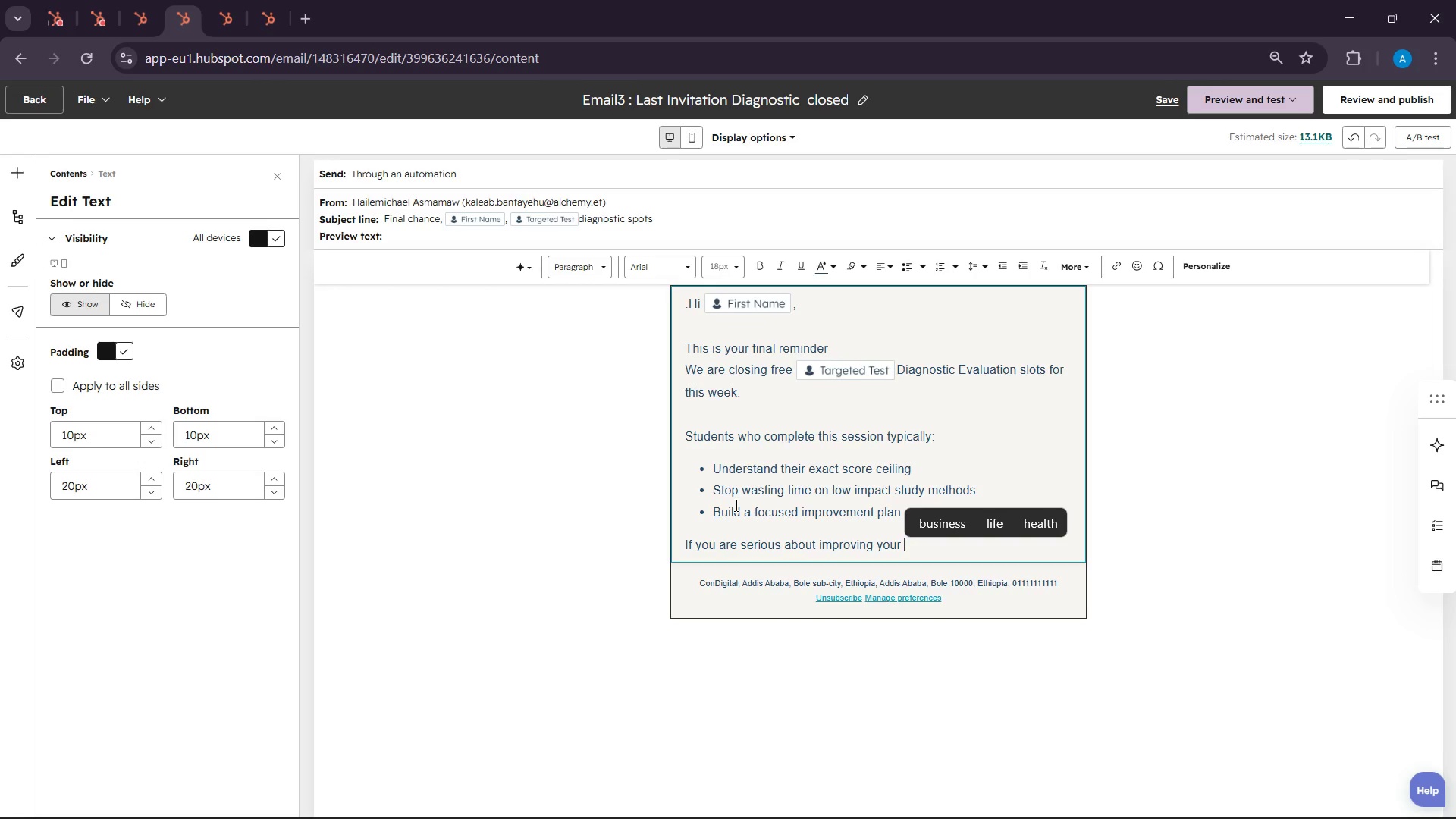 
left_click([1203, 268])
 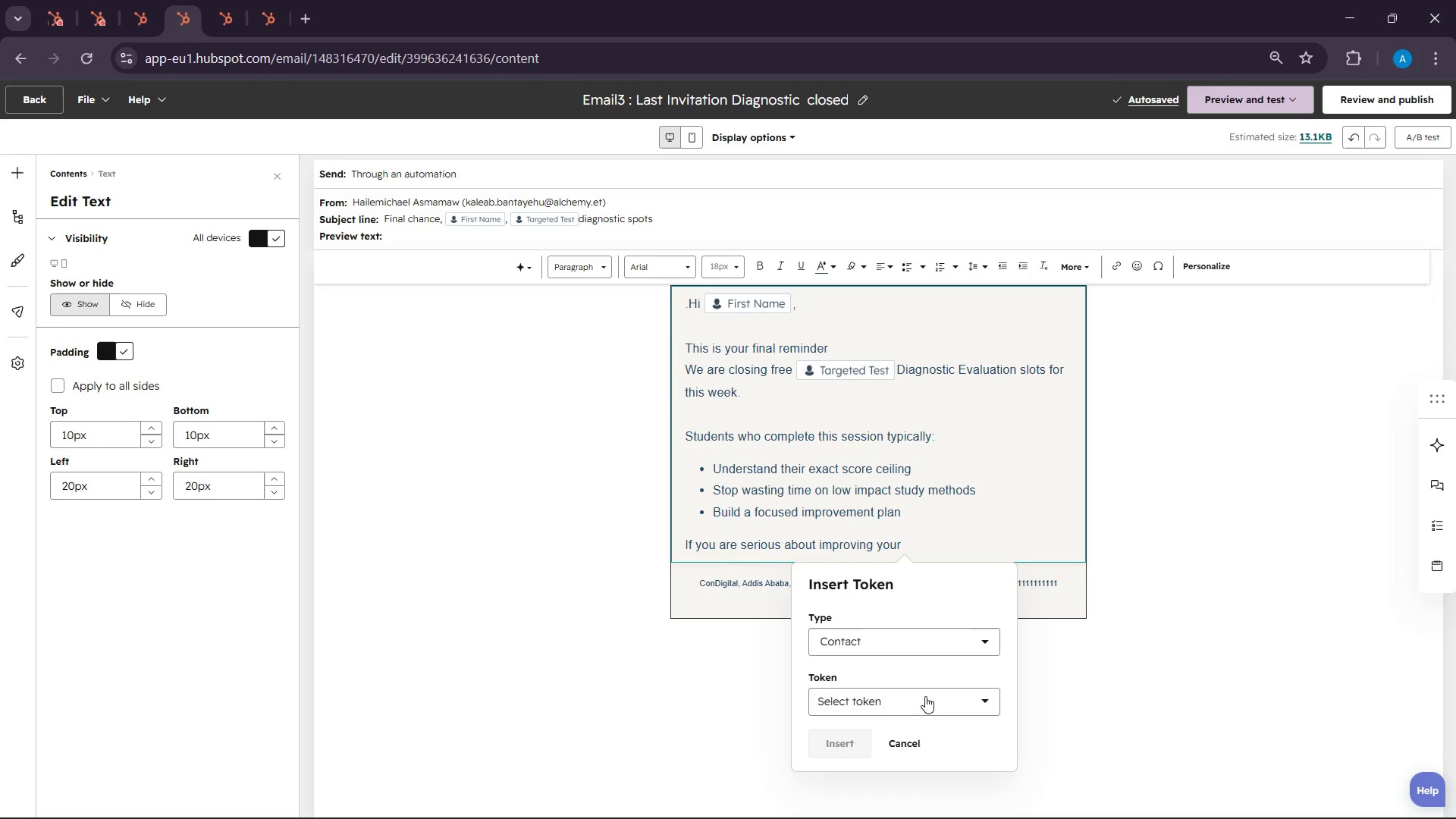 
left_click([925, 696])
 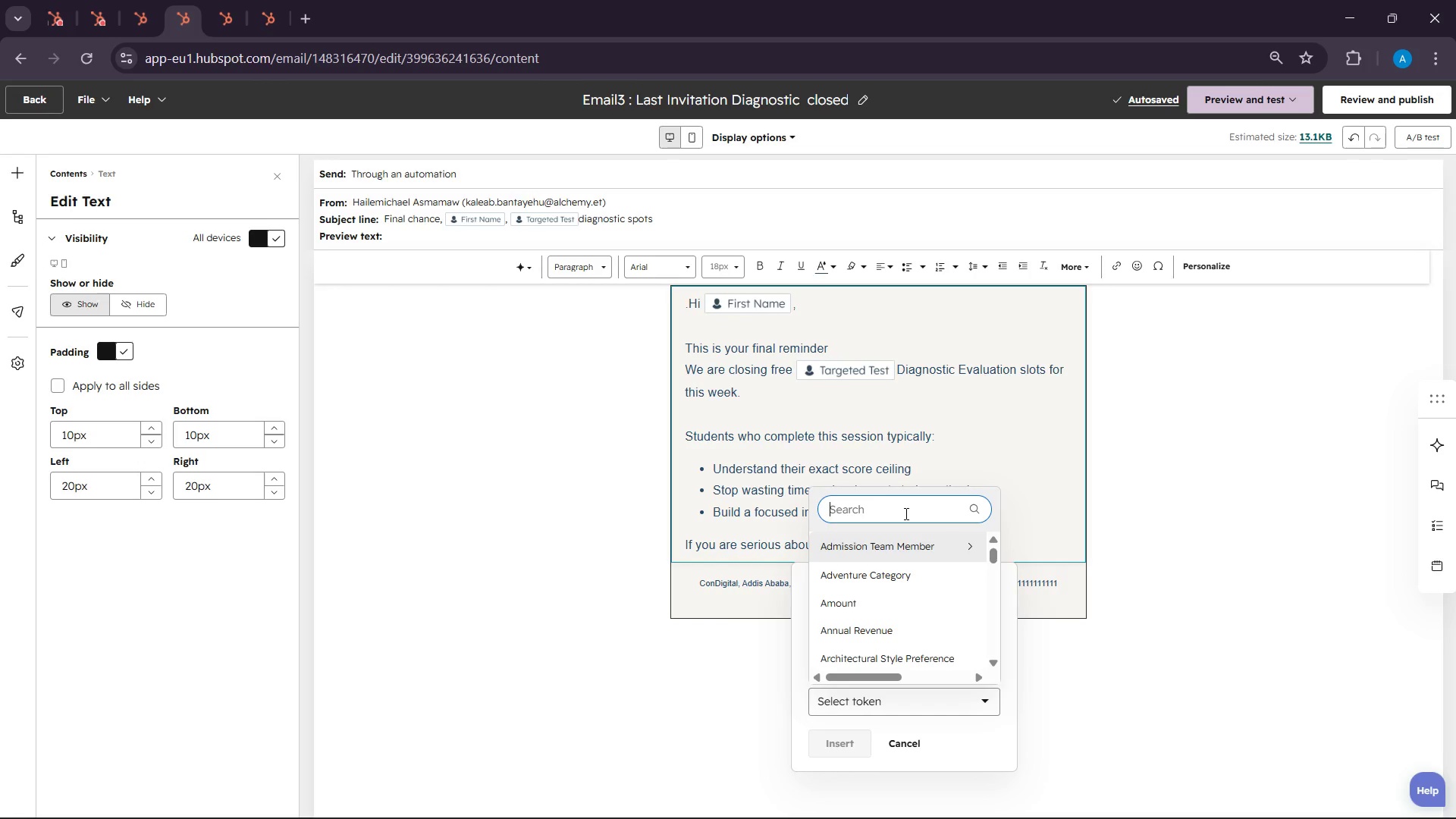 
type(targetr)
key(Backspace)
 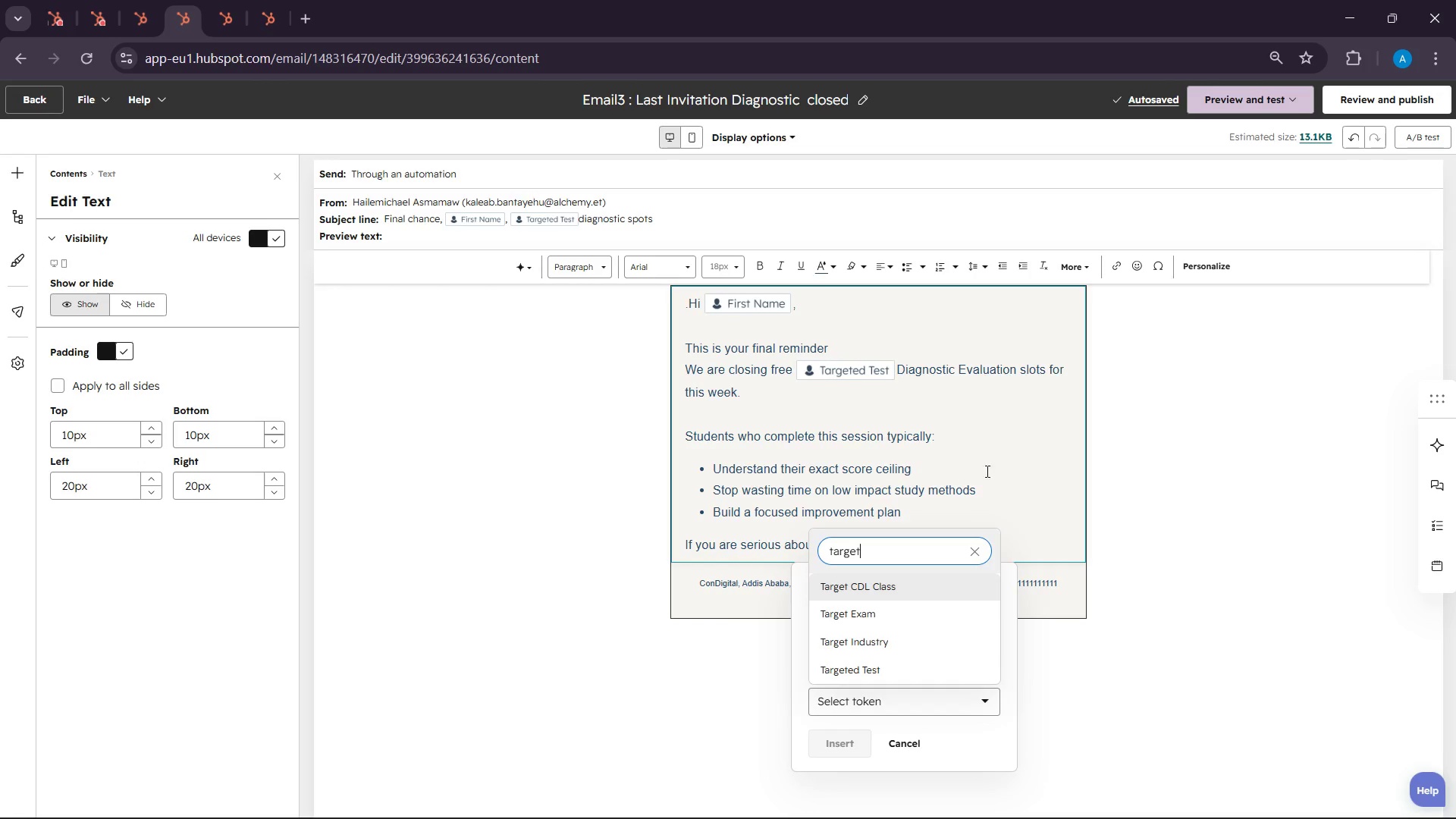 
mouse_move([935, 666])
 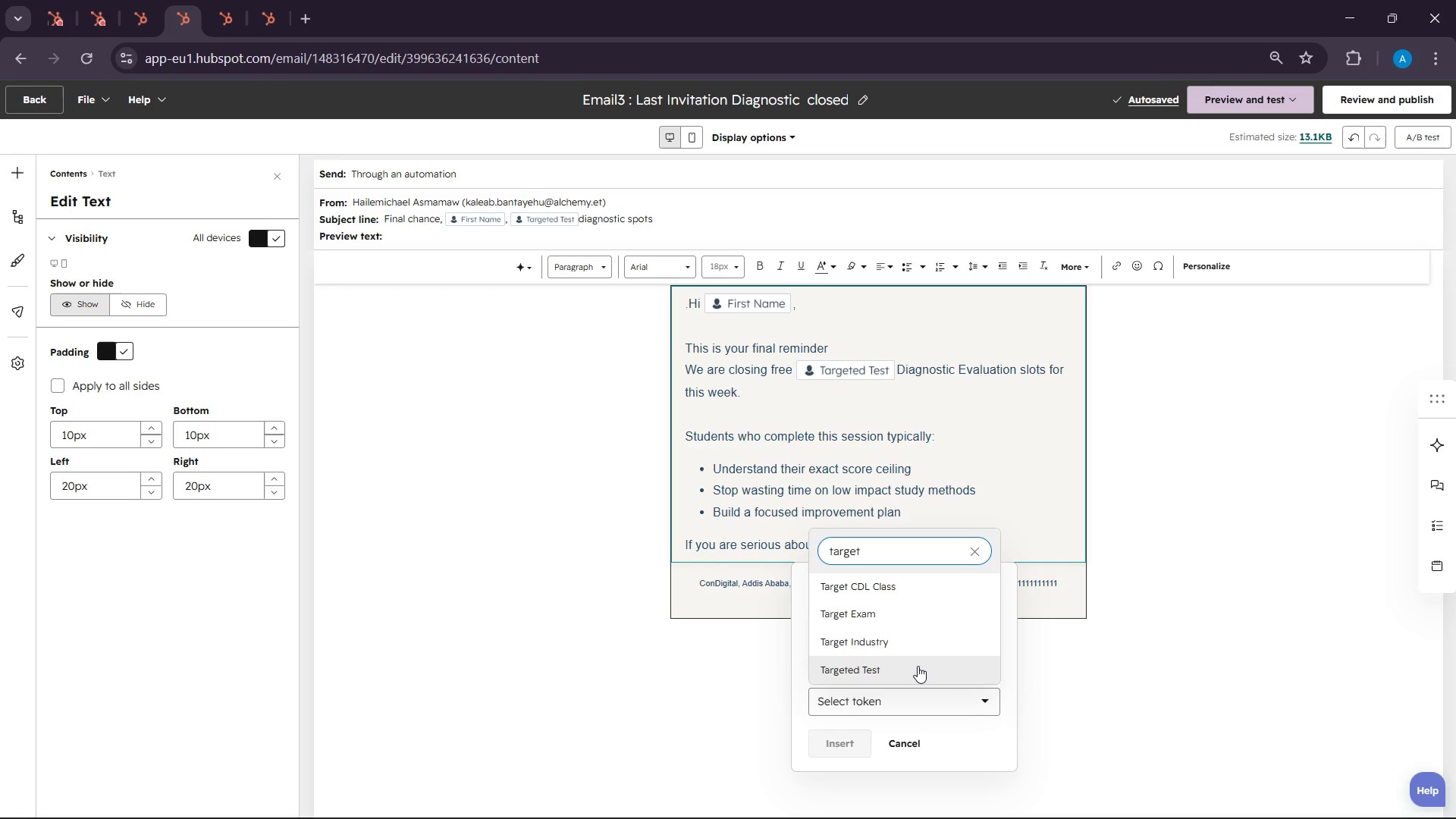 
left_click([918, 666])
 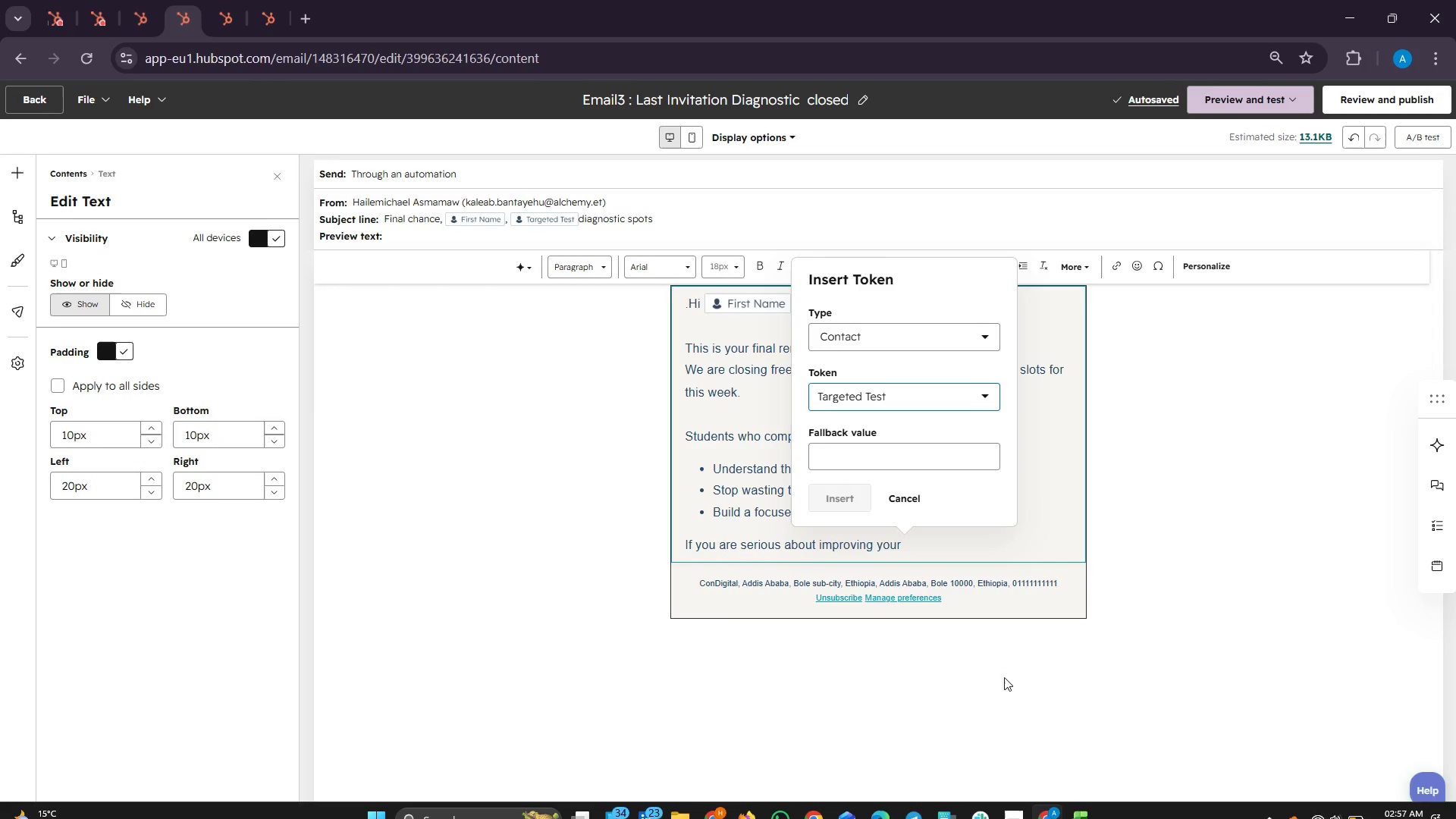 
left_click([1088, 800])
 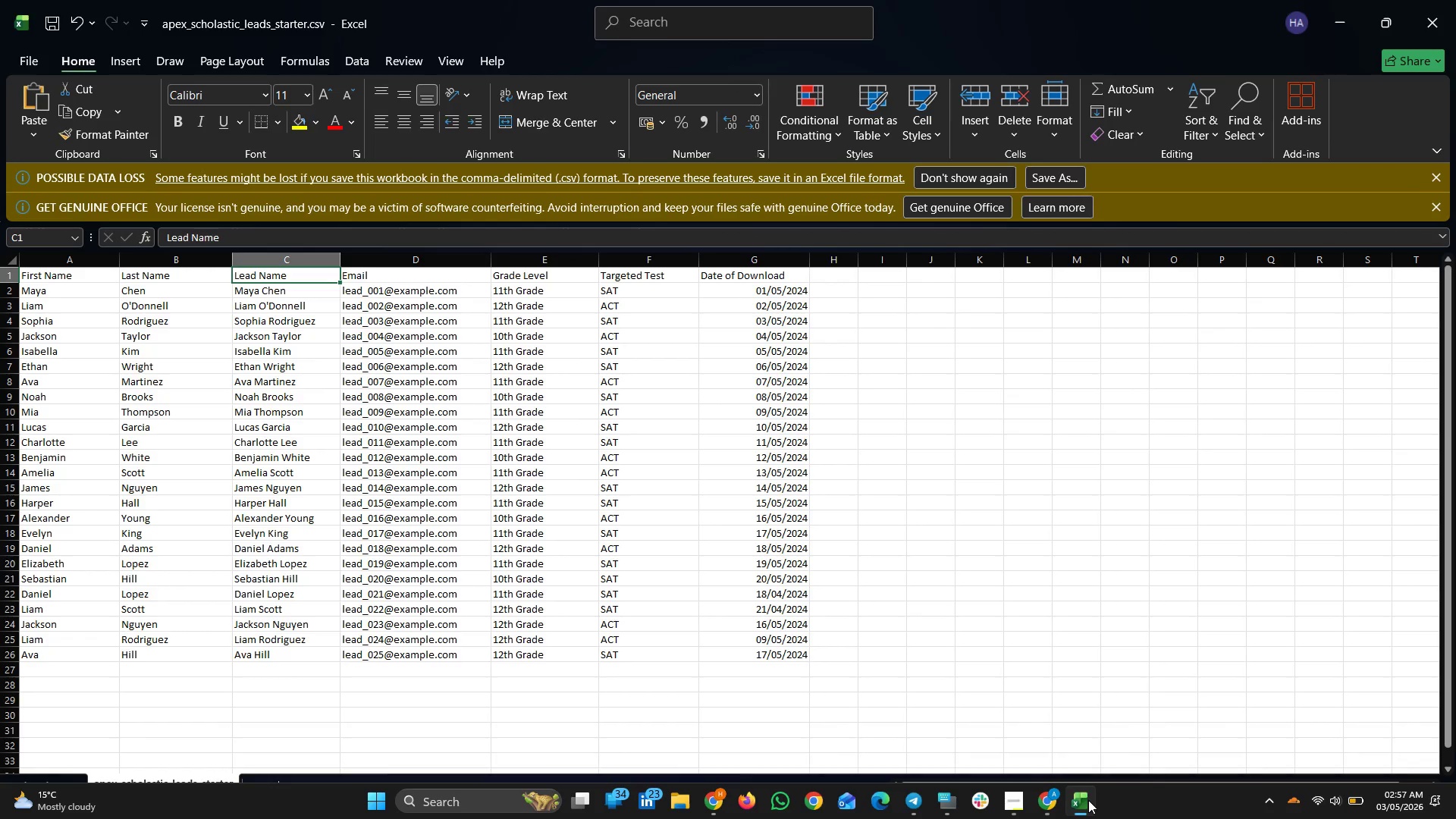 
left_click([1088, 800])
 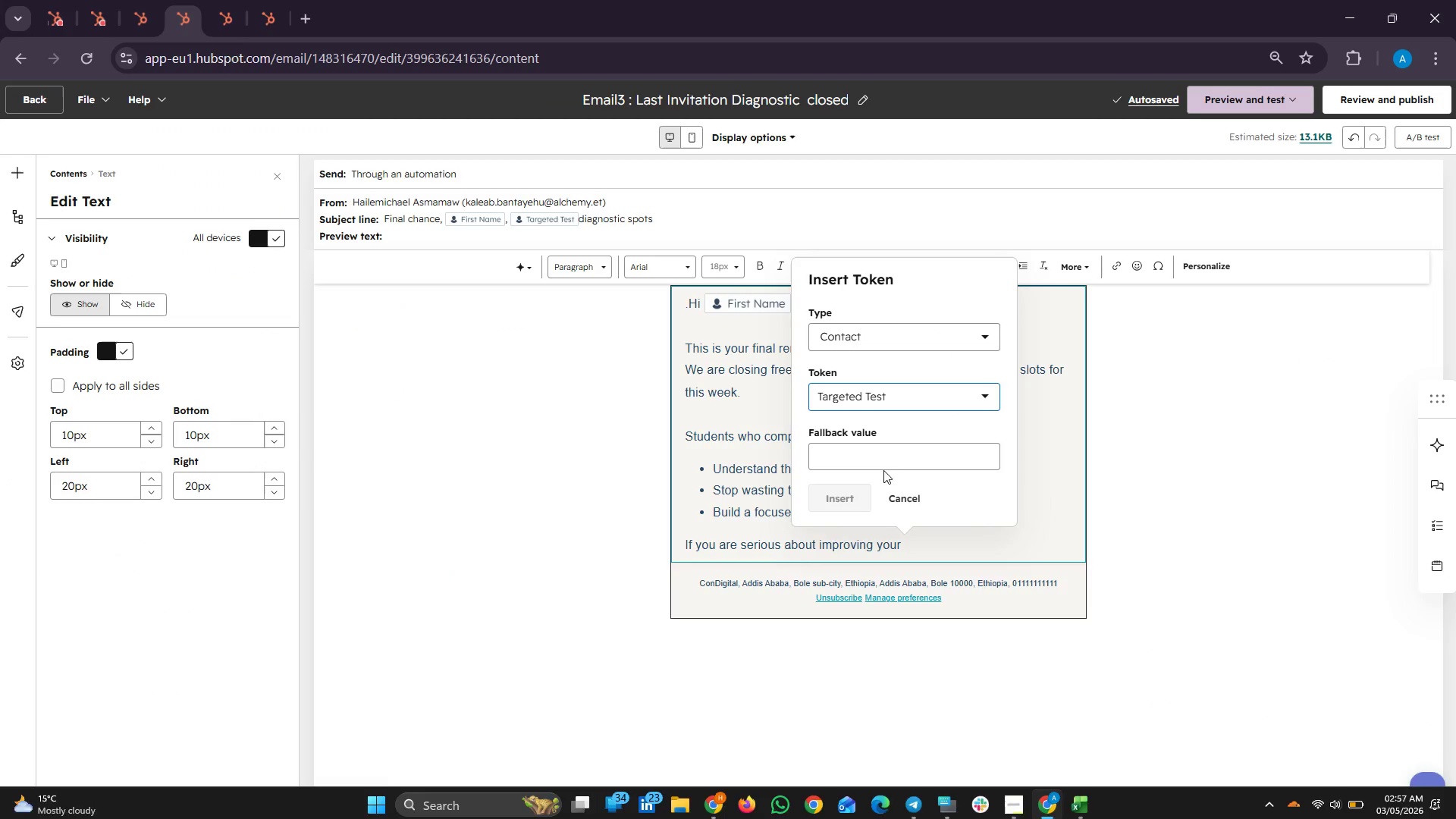 
left_click([881, 466])
 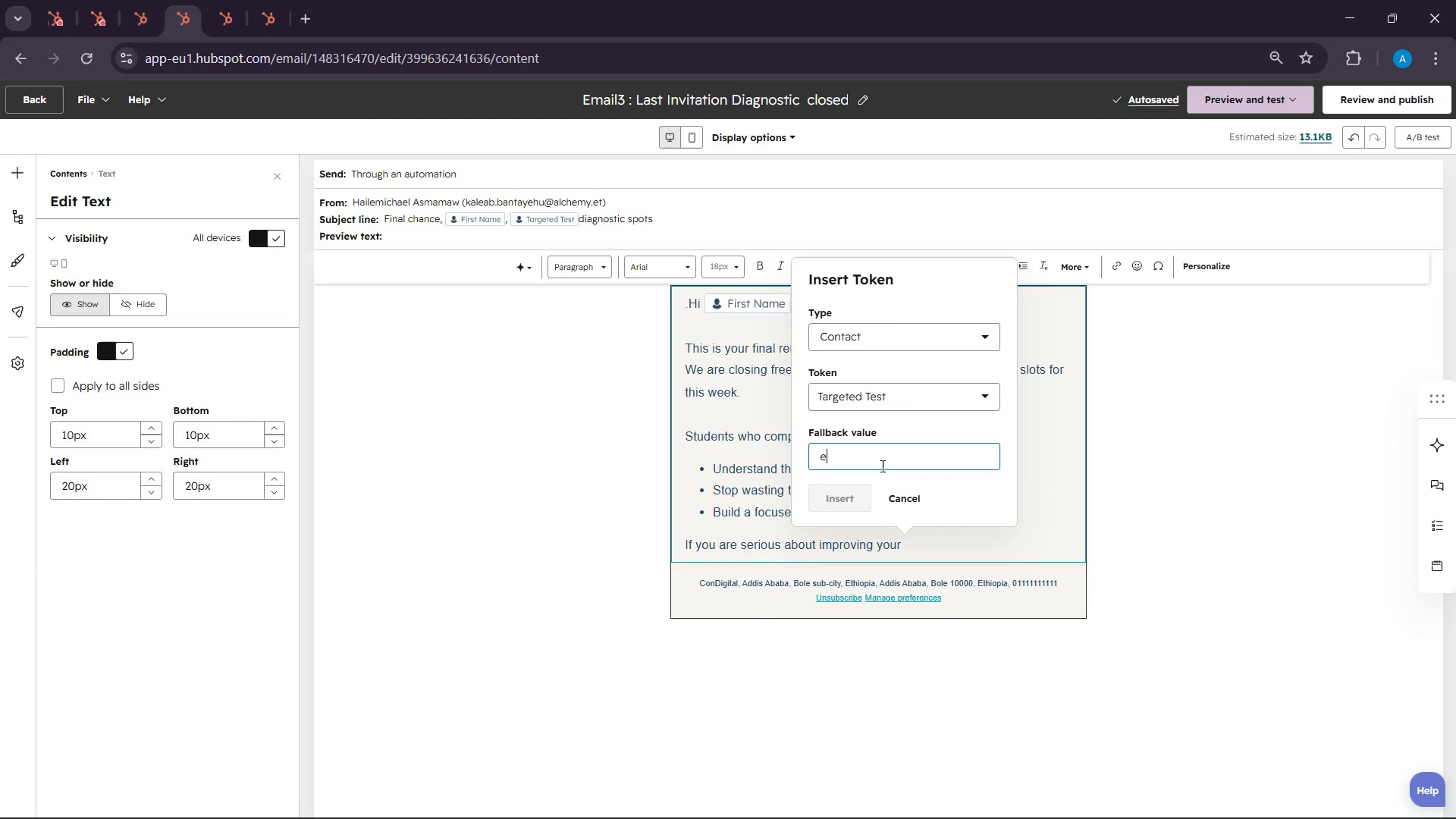 
type(exam)
 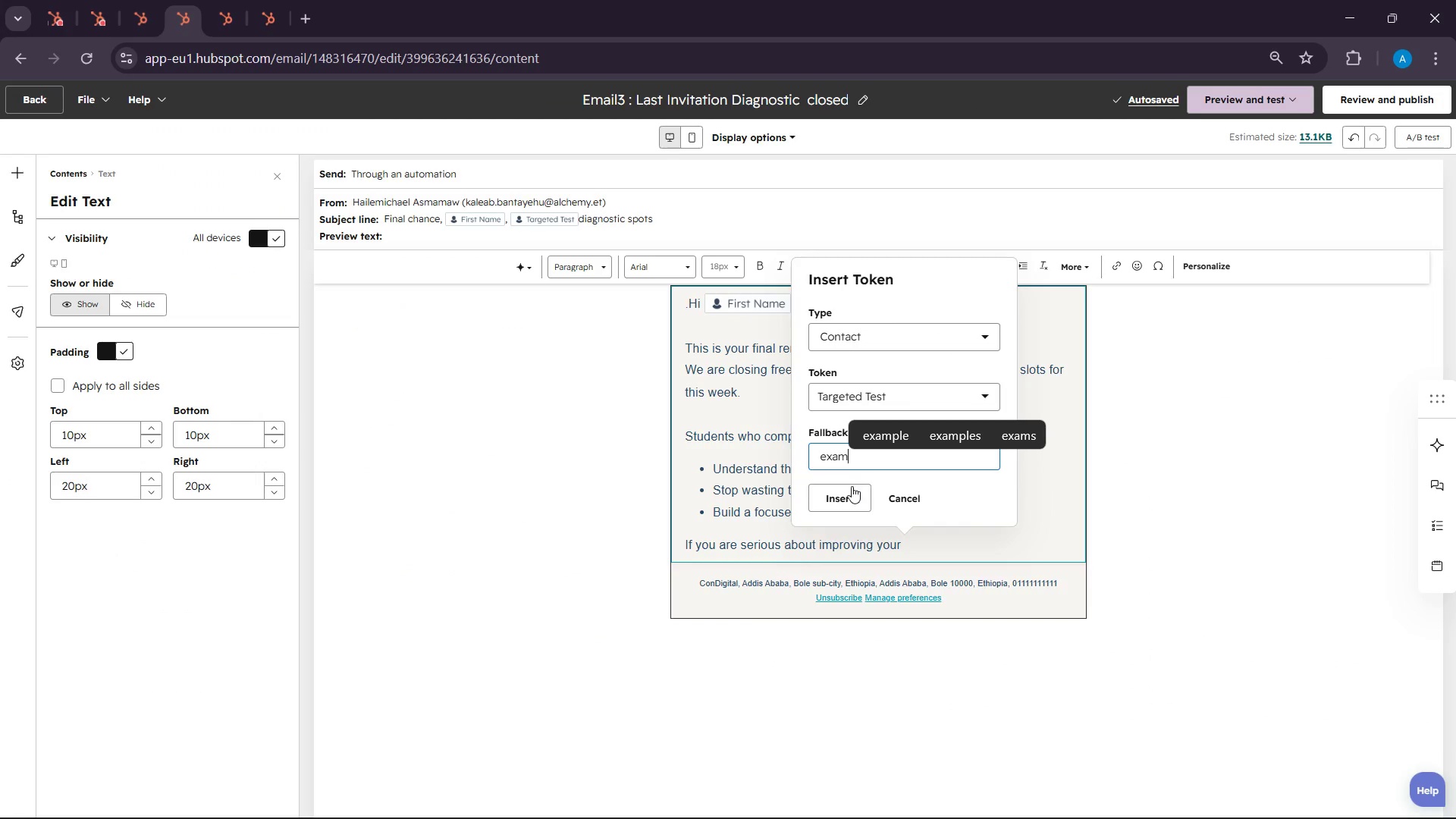 
left_click([852, 486])
 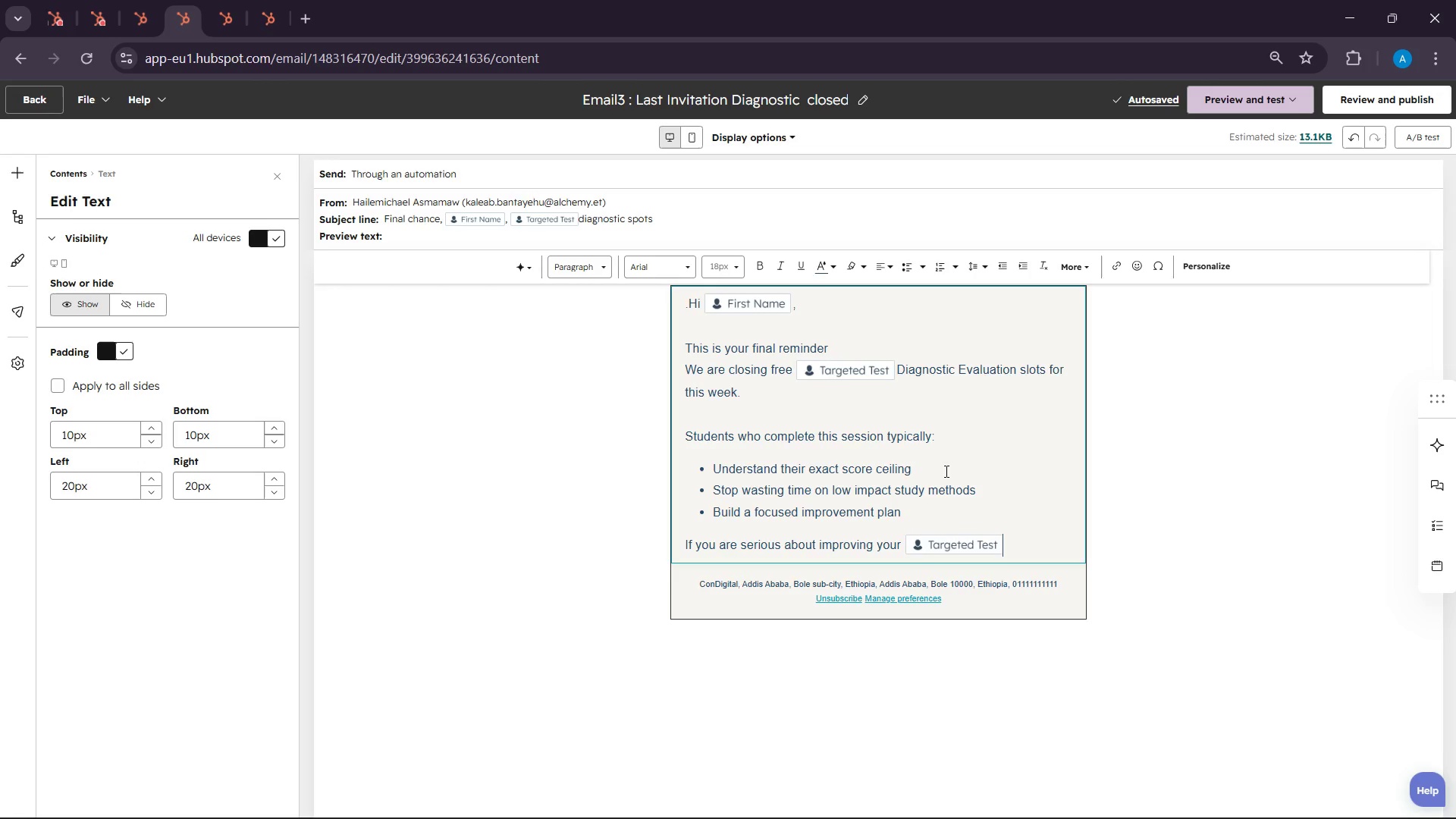 
wait(5.91)
 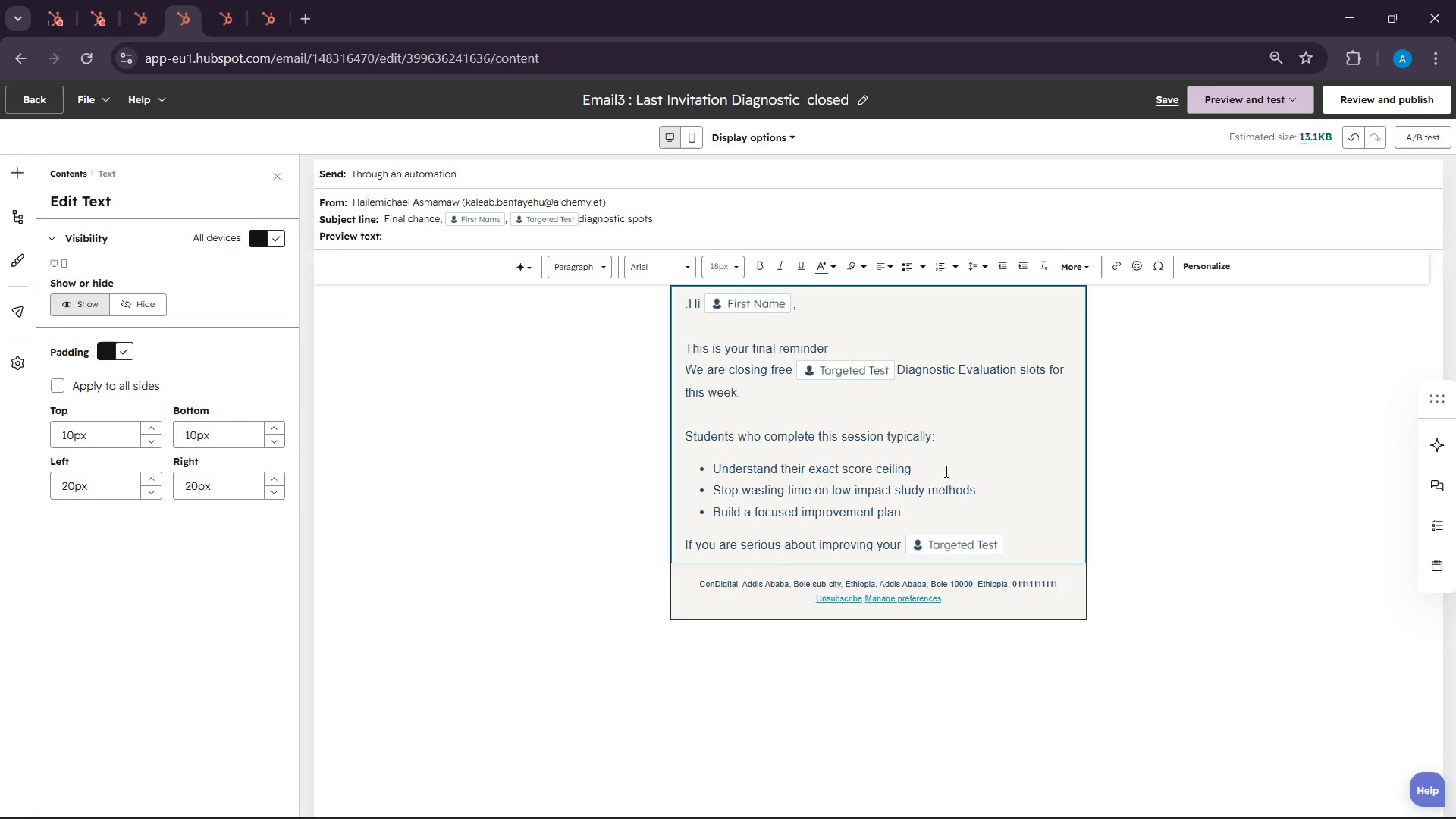 
left_click([945, 471])
 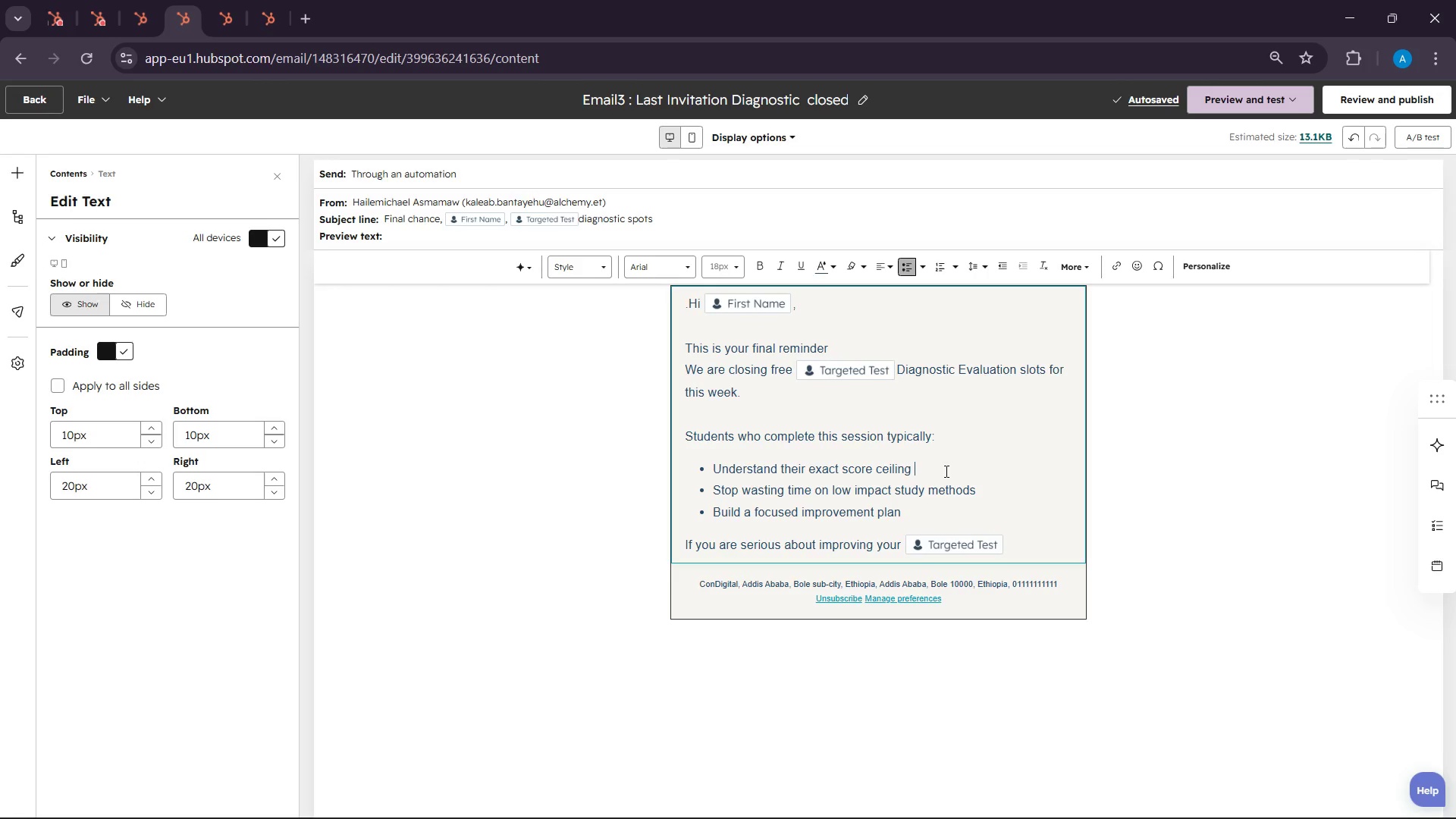 
left_click([996, 548])
 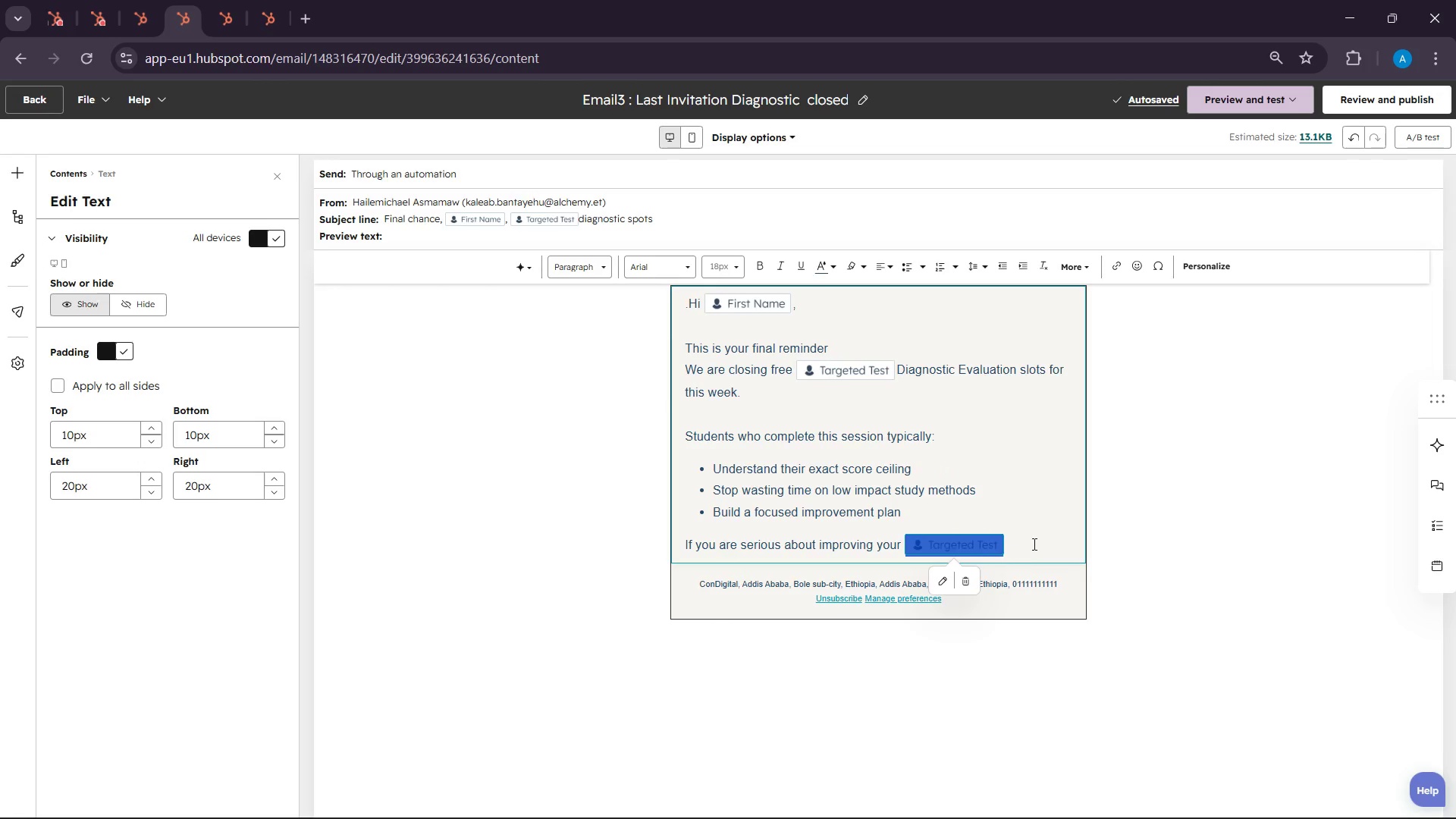 
left_click([1033, 544])
 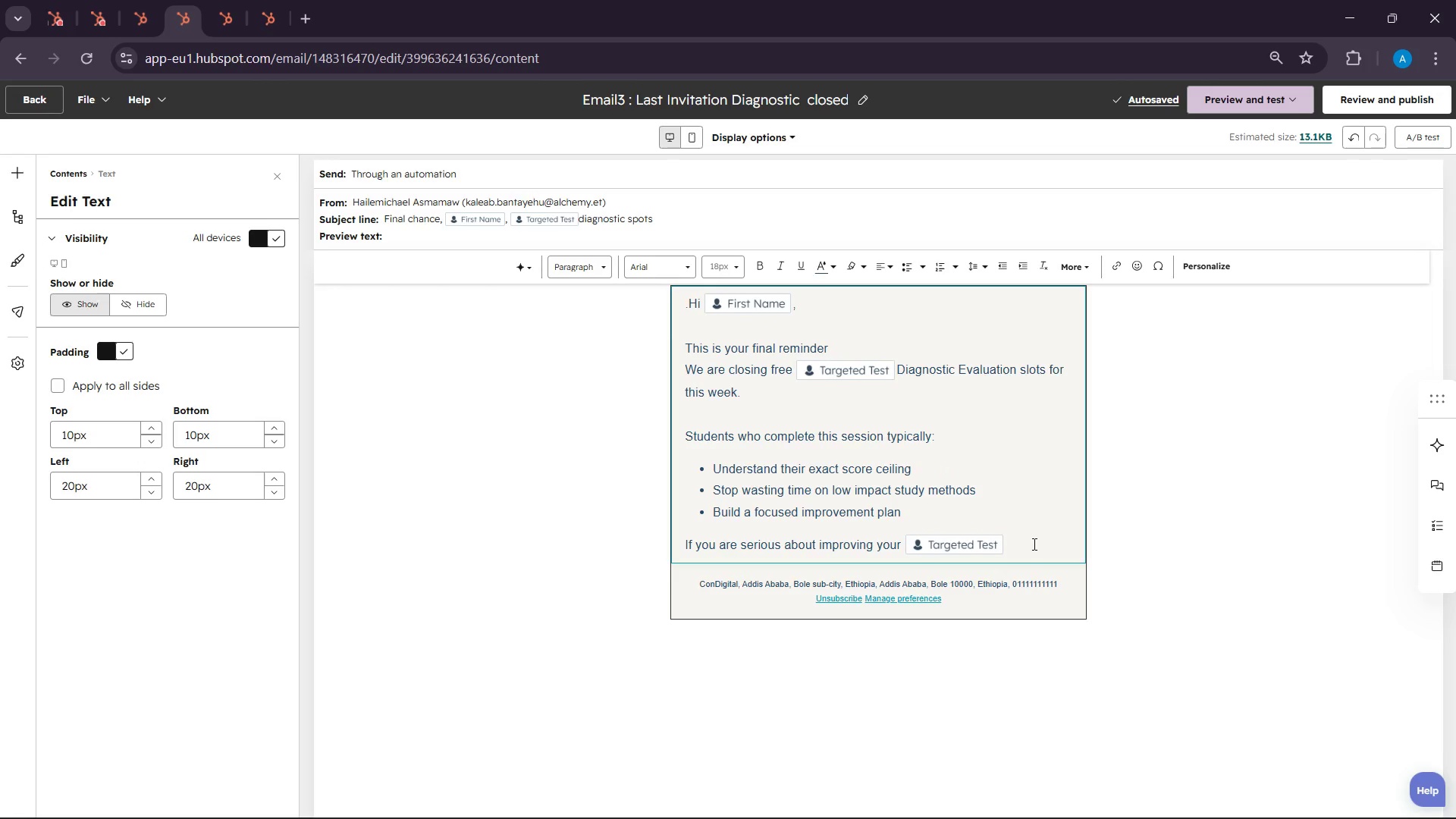 
type( score )
 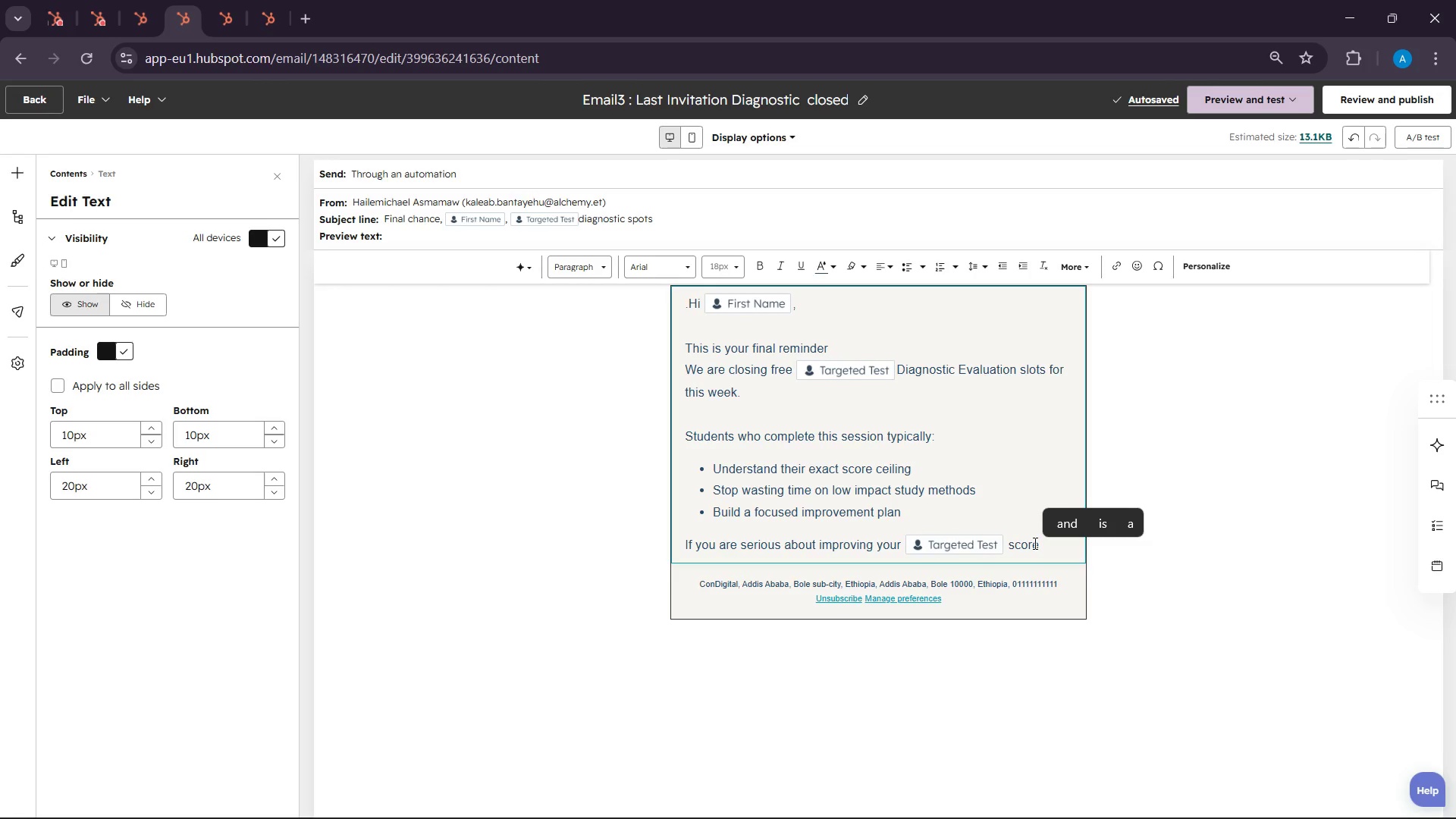 
wait(161.3)
 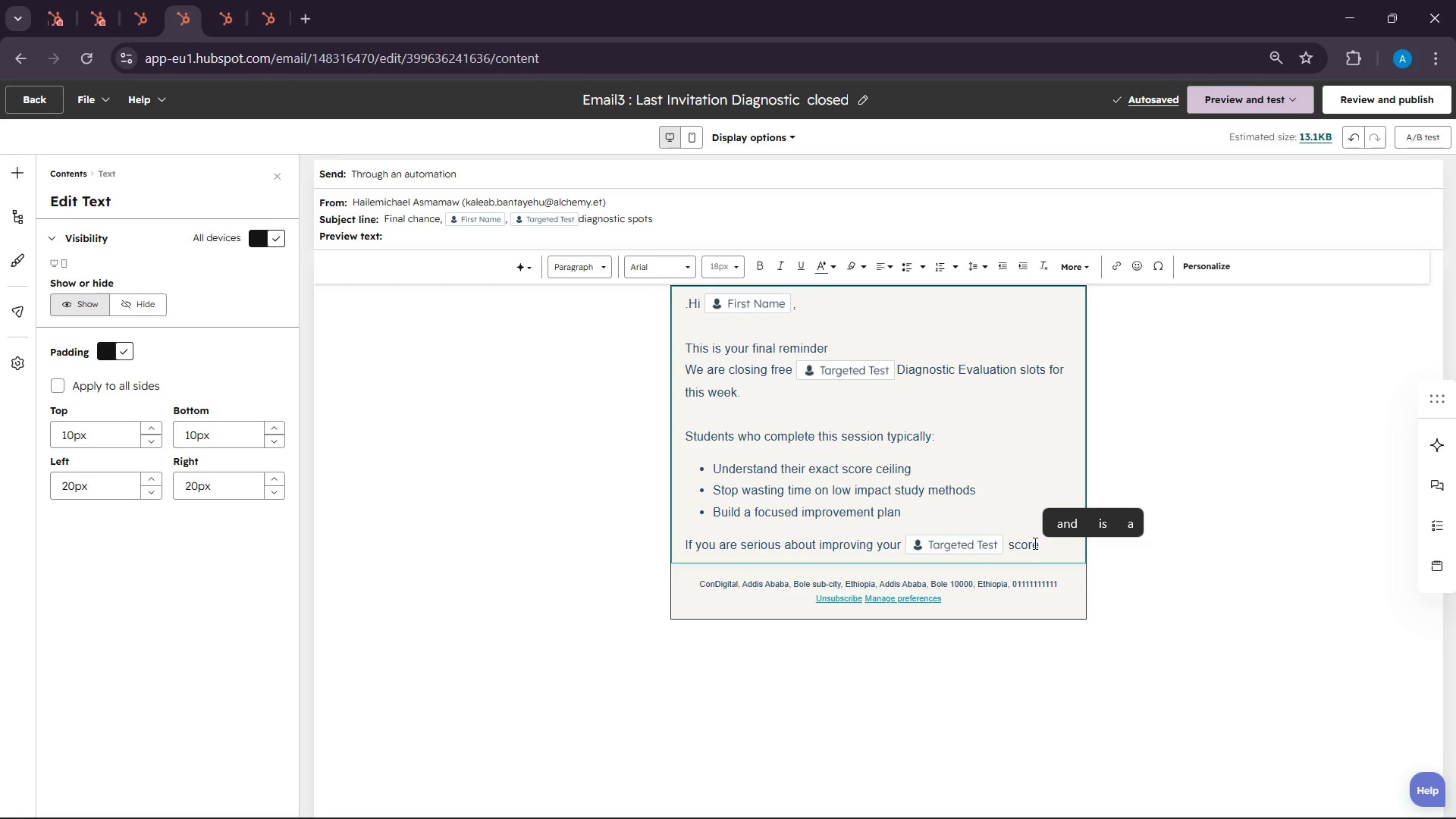 
type(th)
key(Backspace)
key(Backspace)
 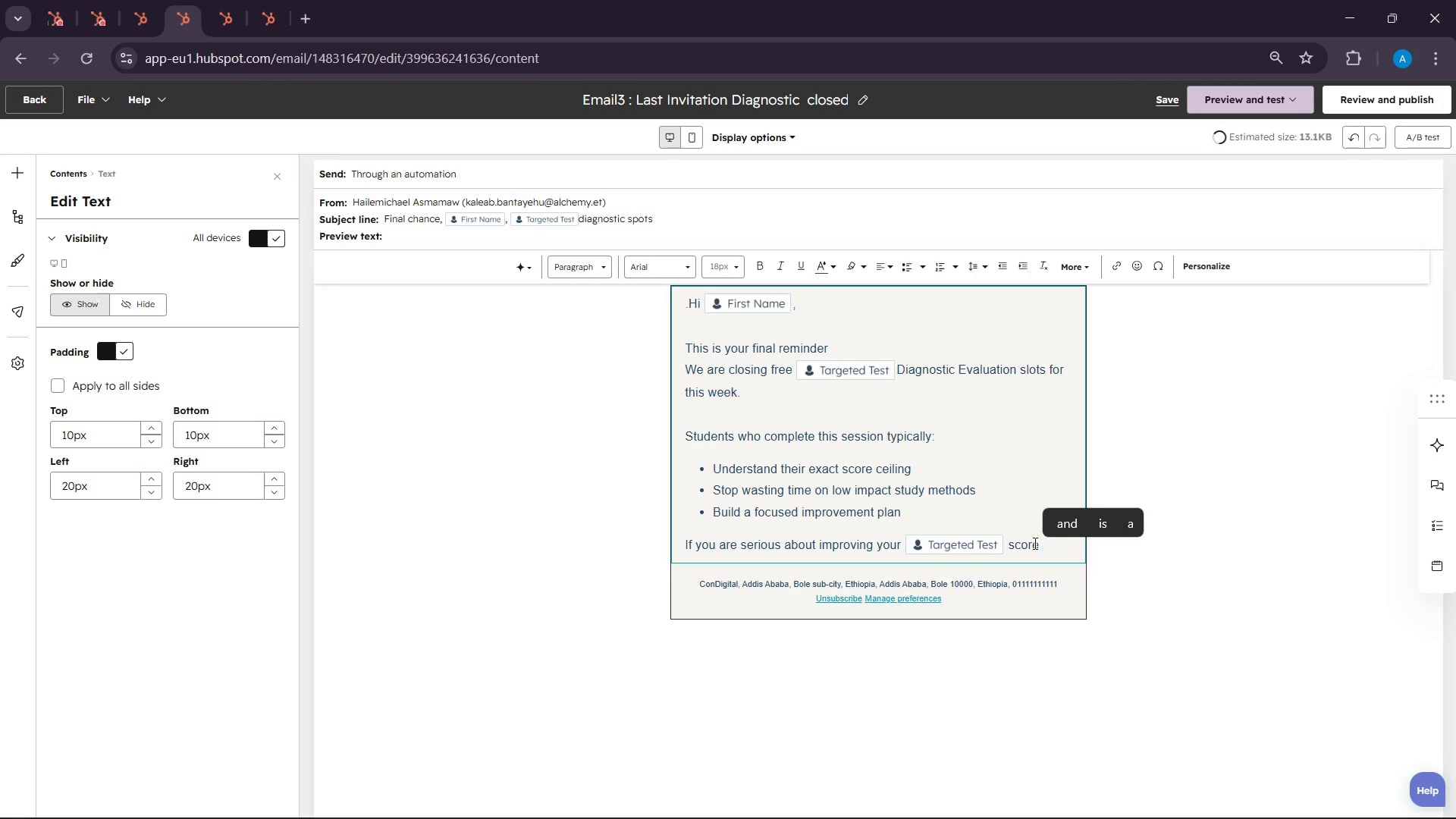 
key(Enter)
 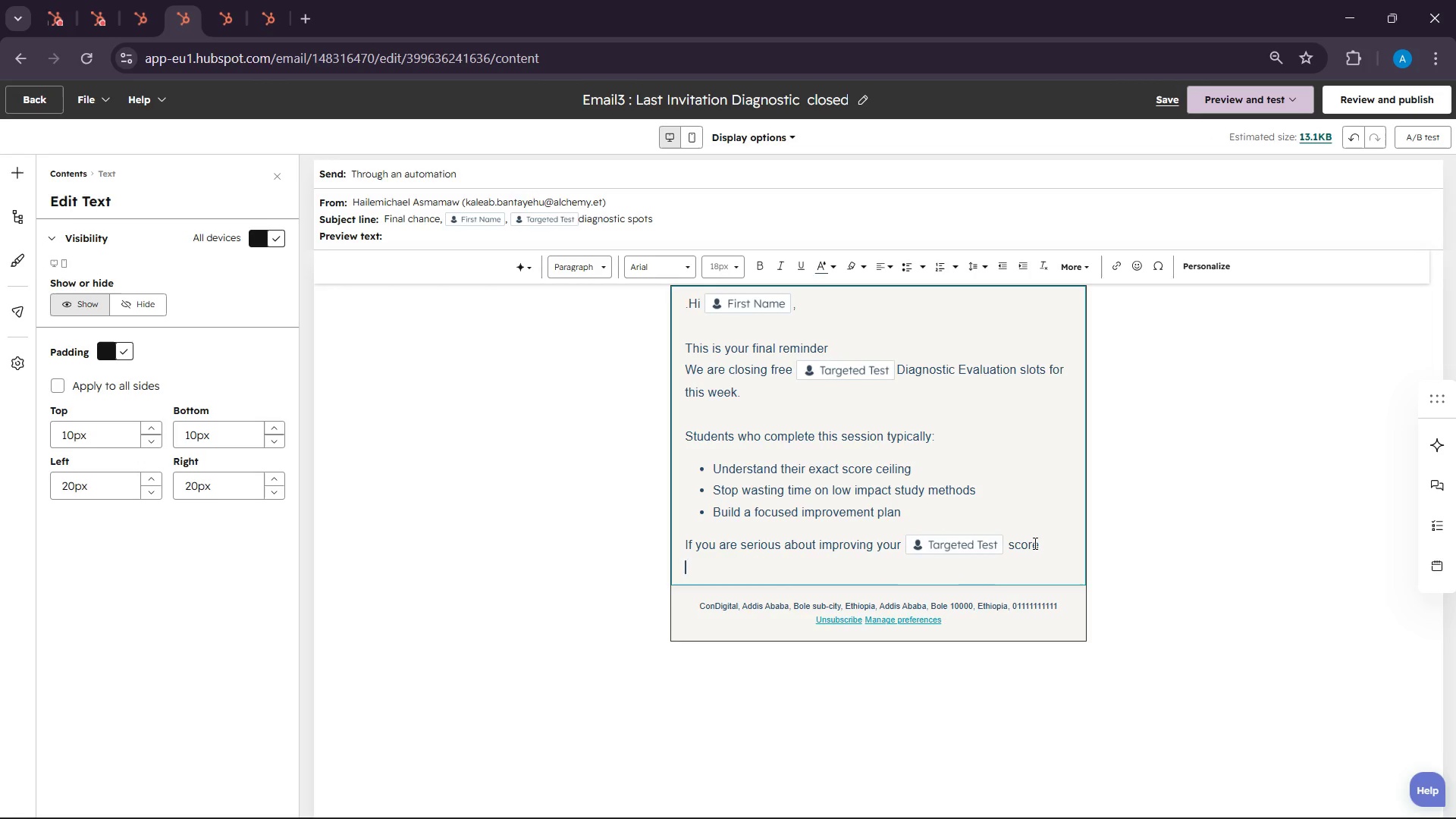 
type(this is the starting point )
 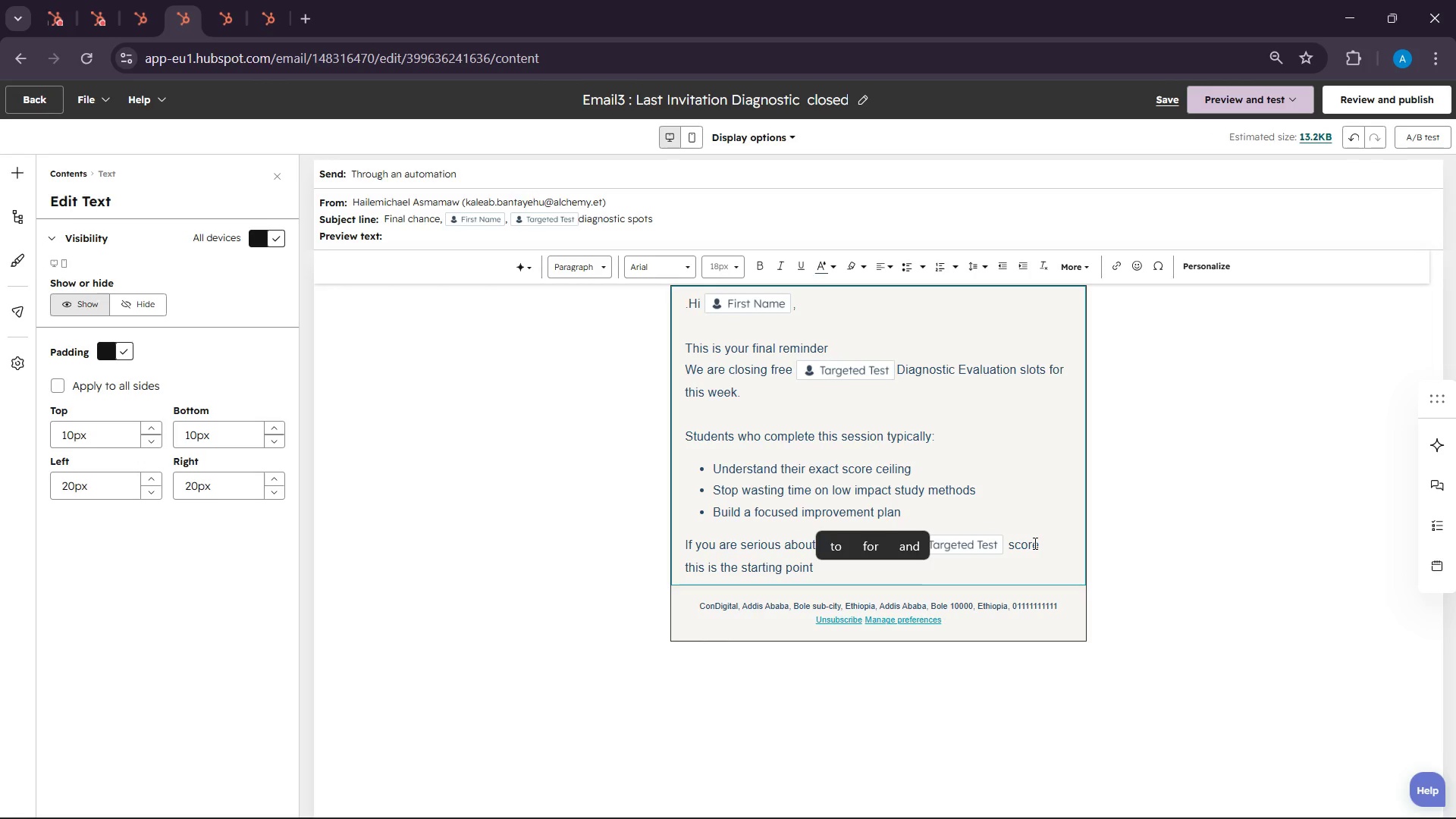 
key(Enter)
 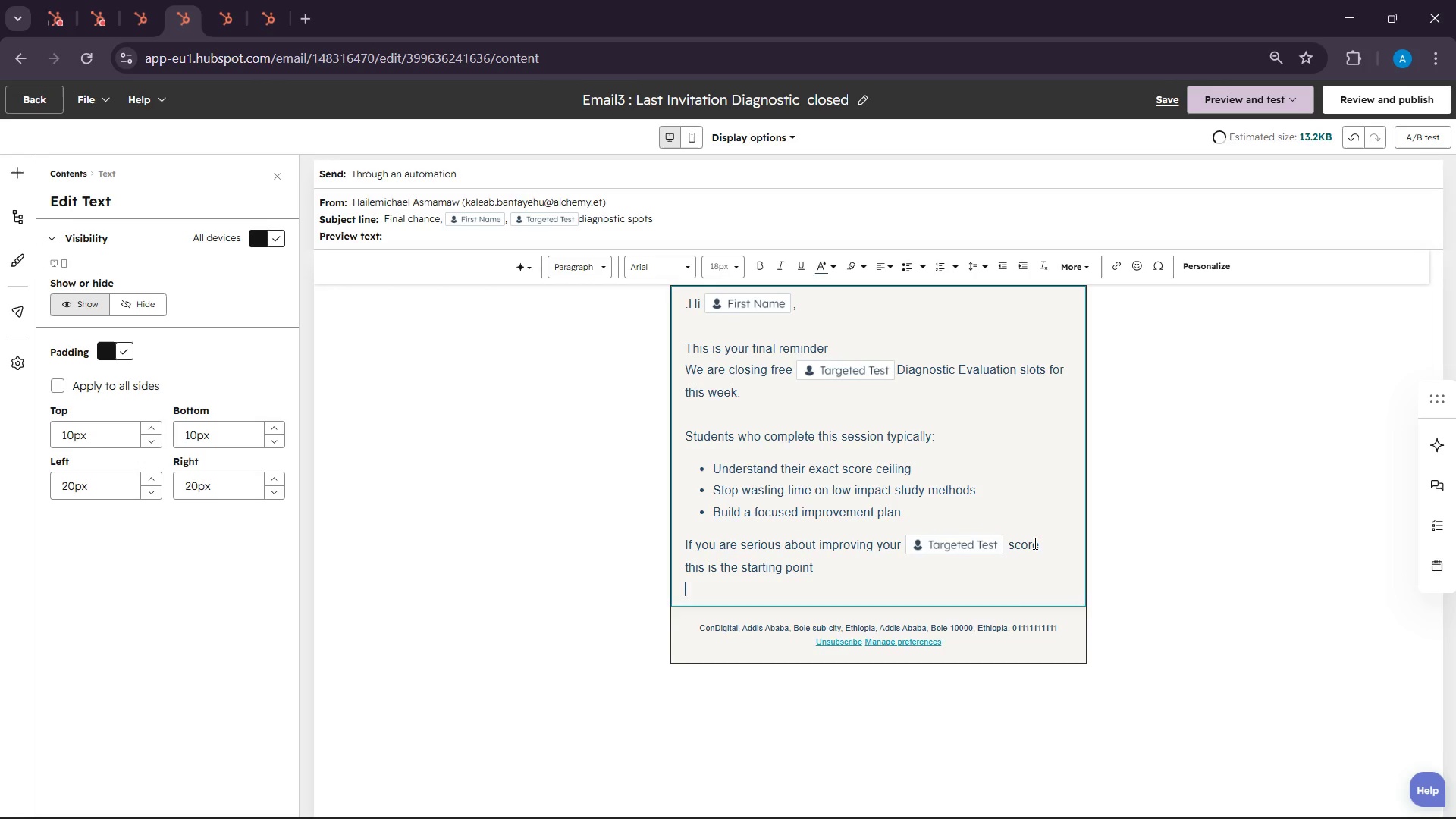 
key(Enter)
 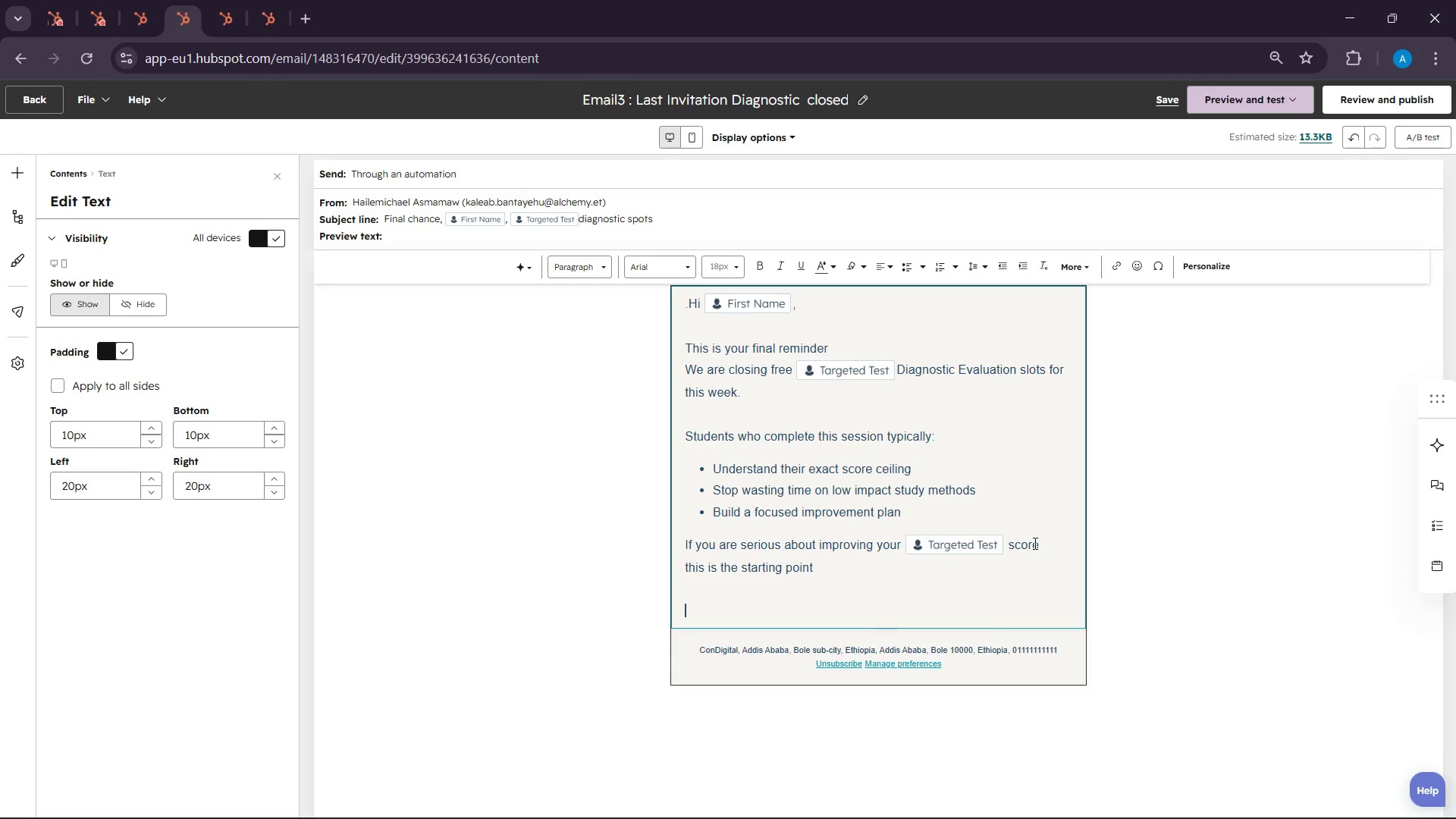 
type(Reserve Your Diag)
 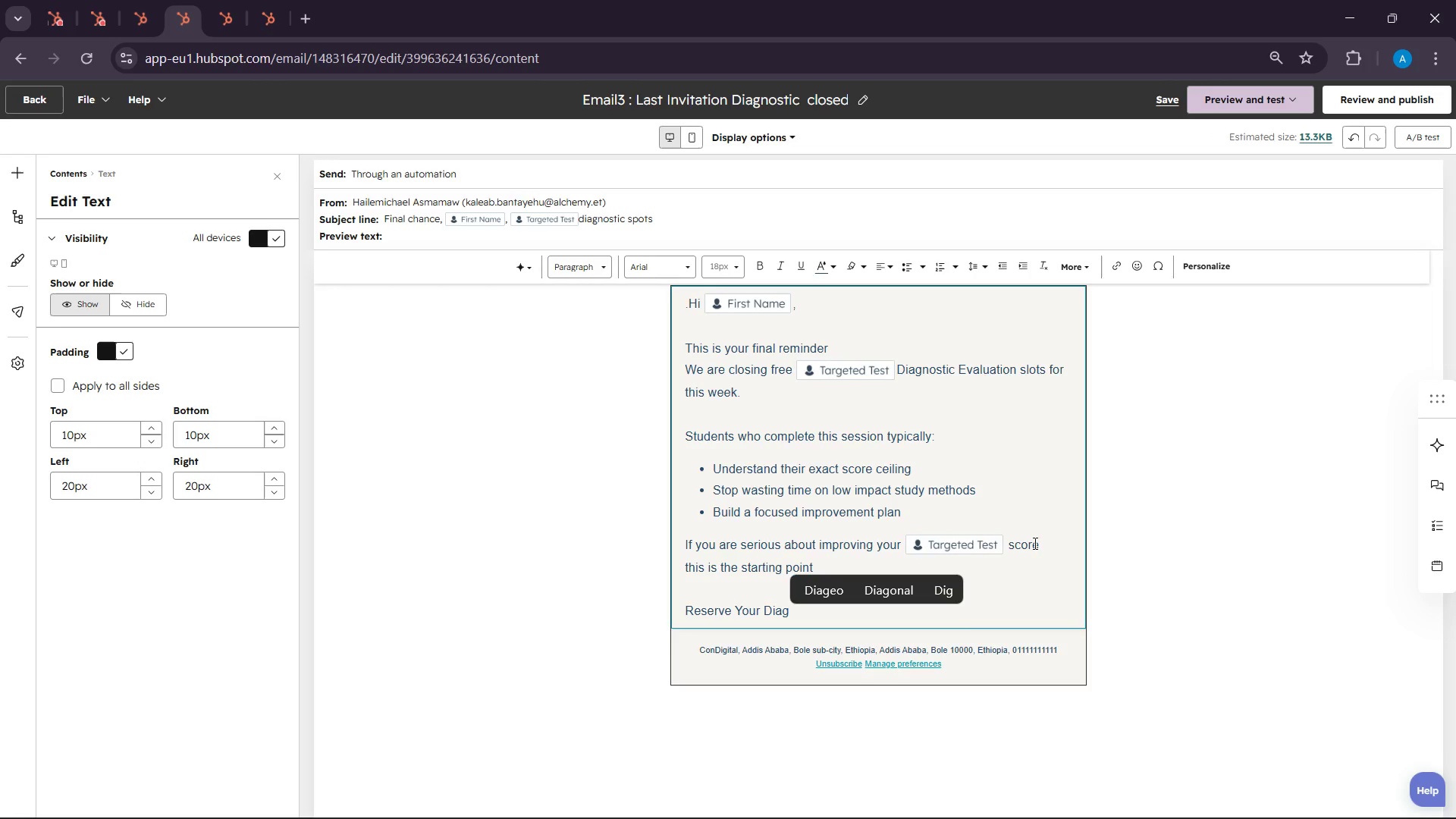 
type(nostic Here)
 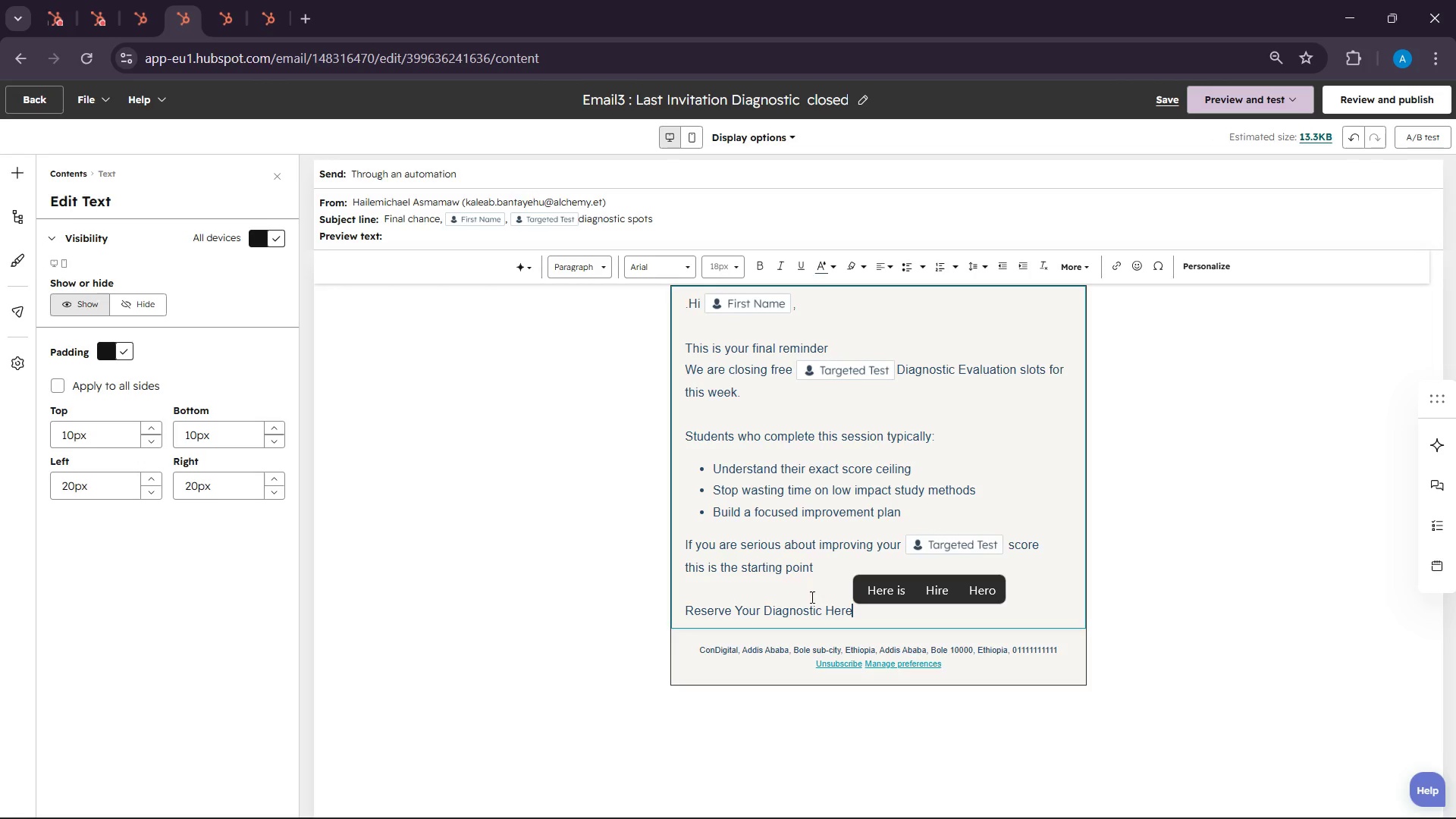 
double_click([800, 605])
 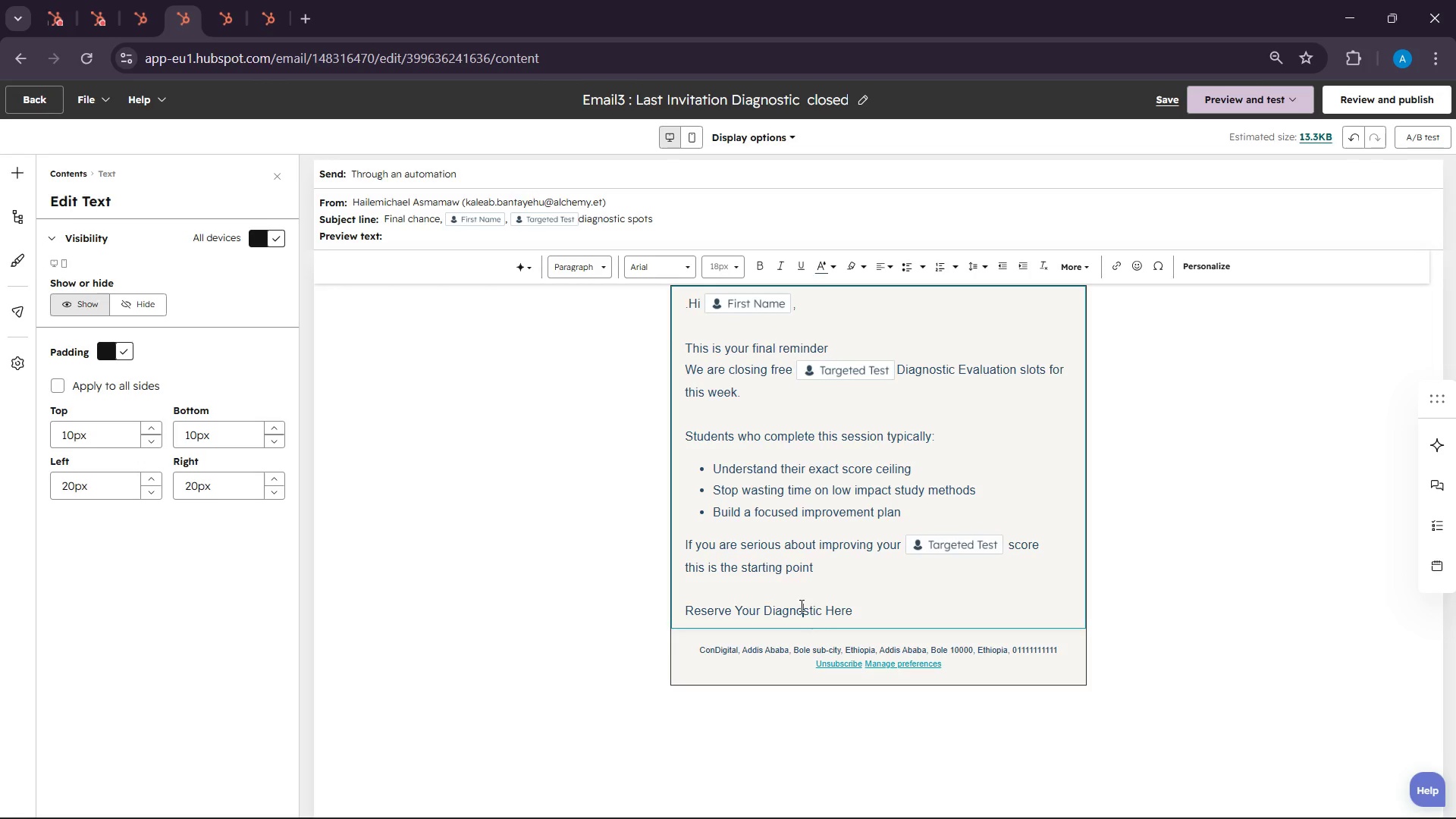 
triple_click([800, 605])
 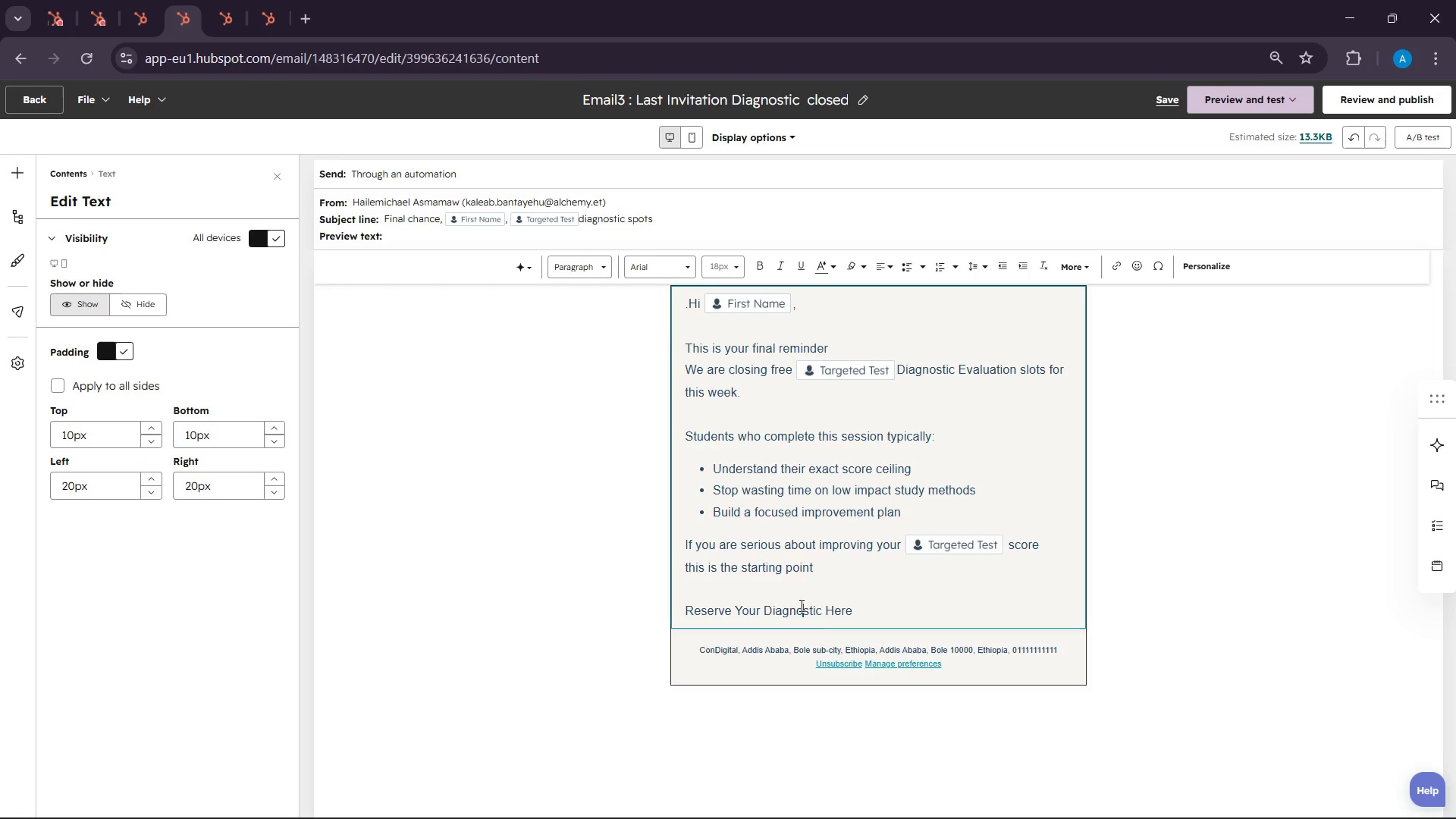 
double_click([800, 605])
 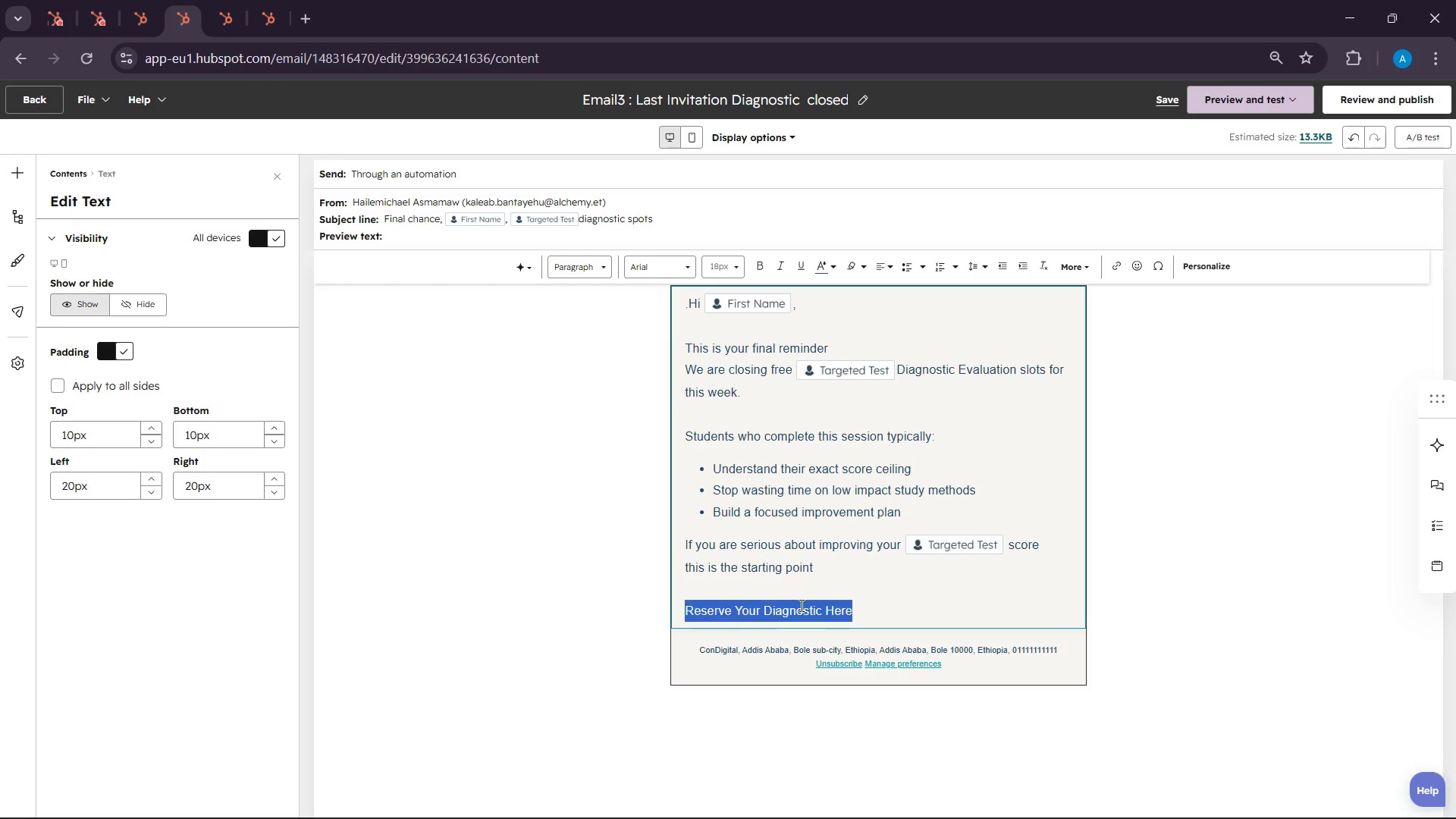 
triple_click([800, 605])
 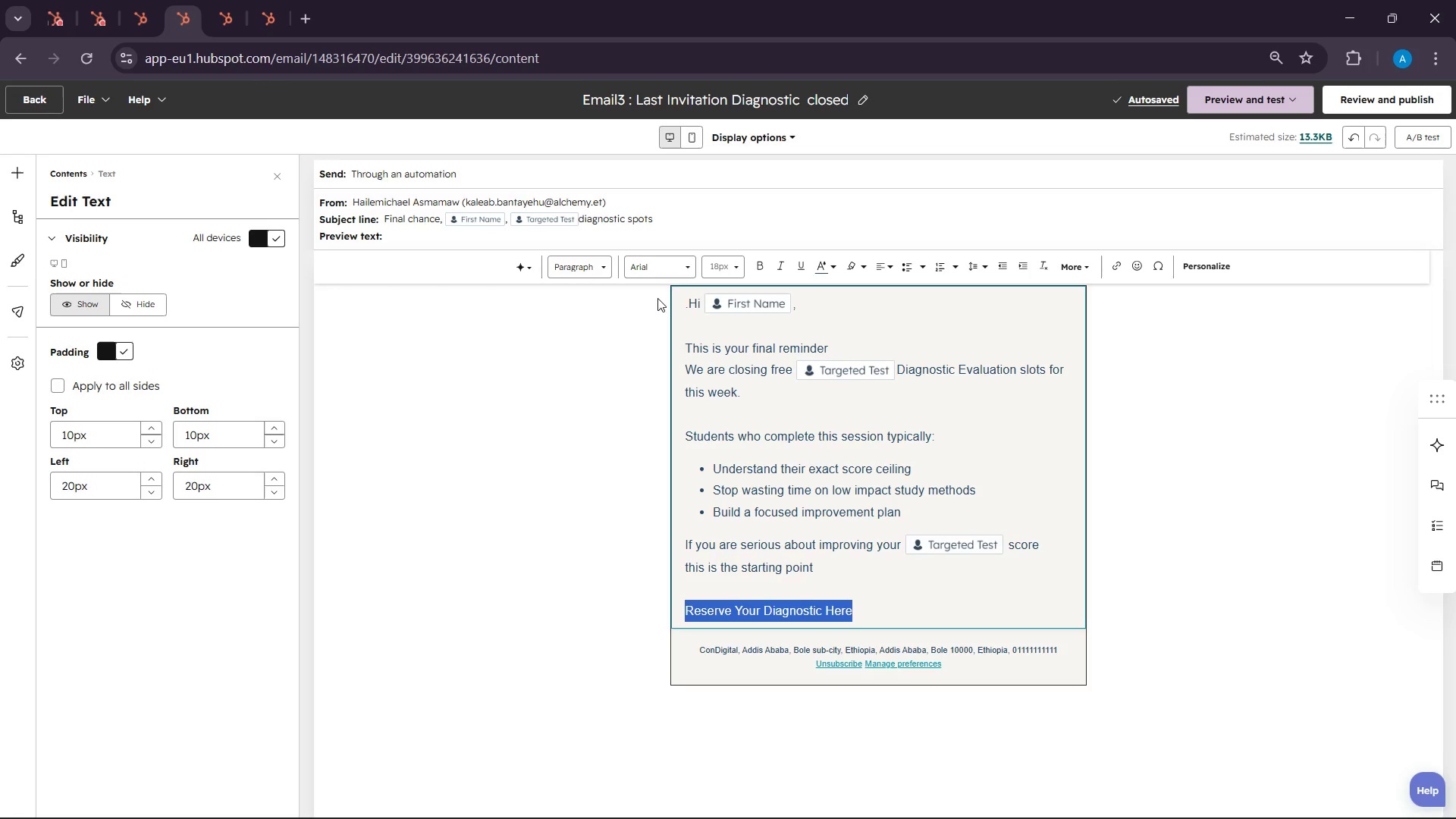 
left_click([681, 275])
 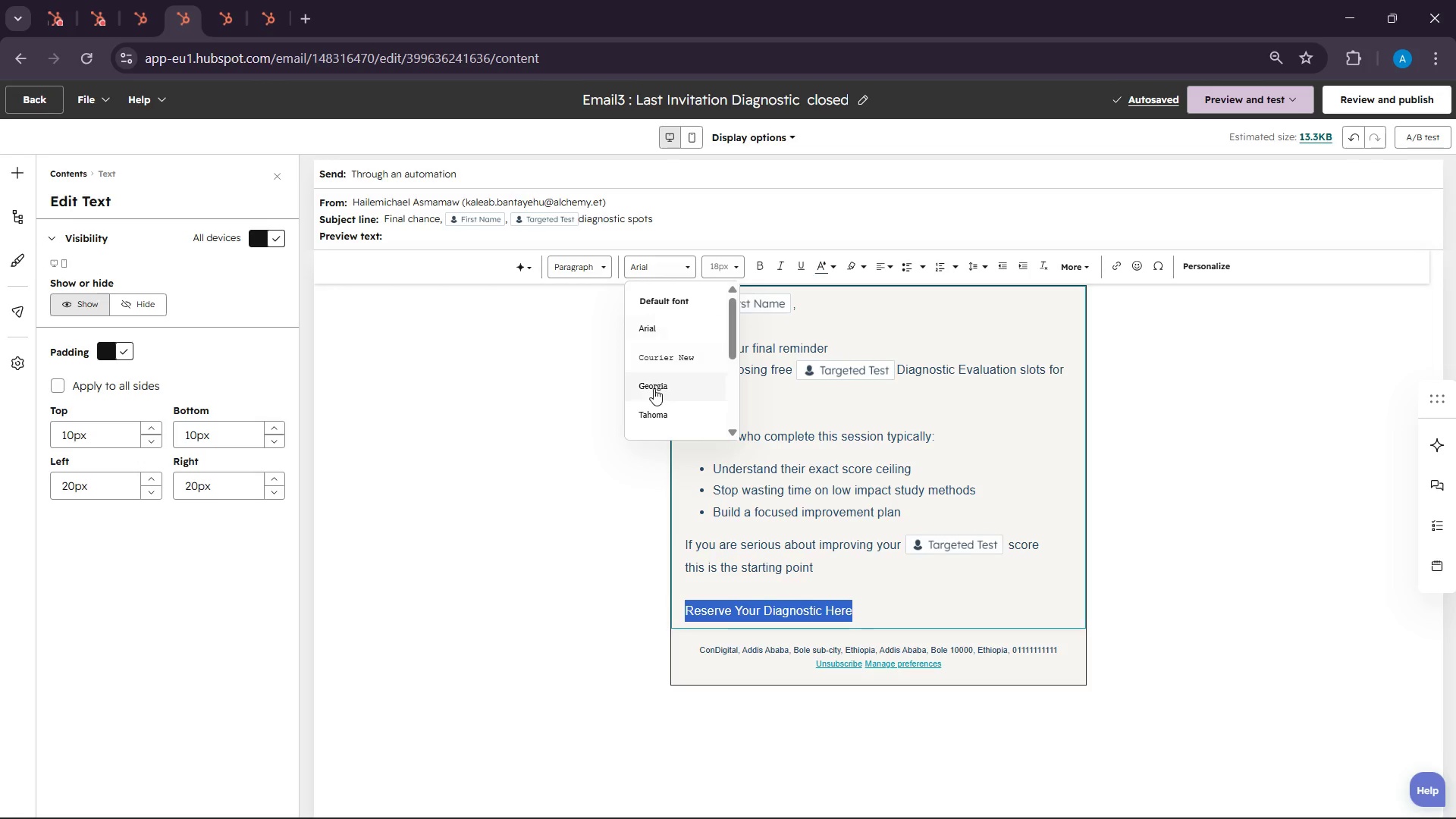 
left_click([651, 391])
 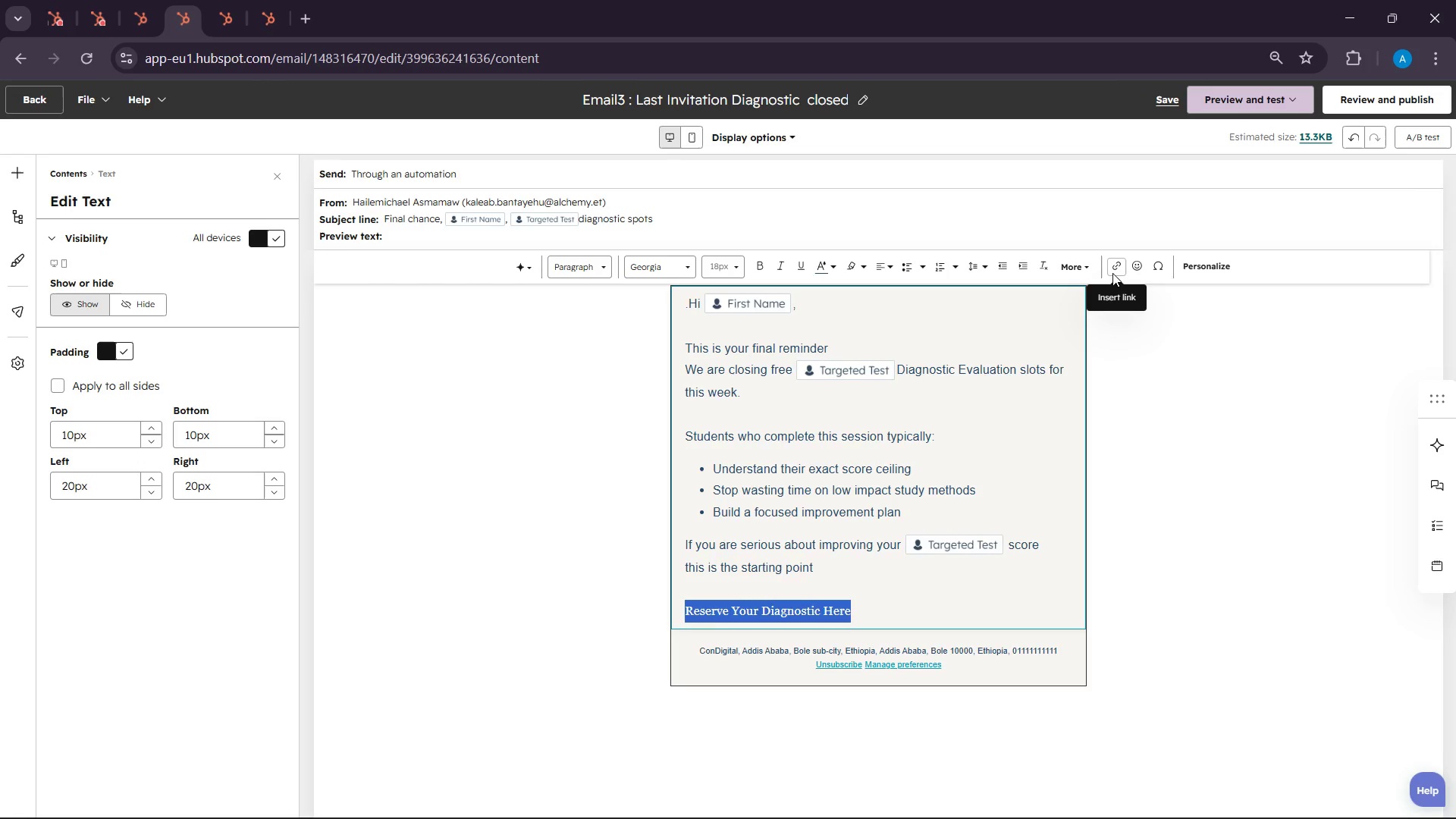 
left_click([1112, 263])
 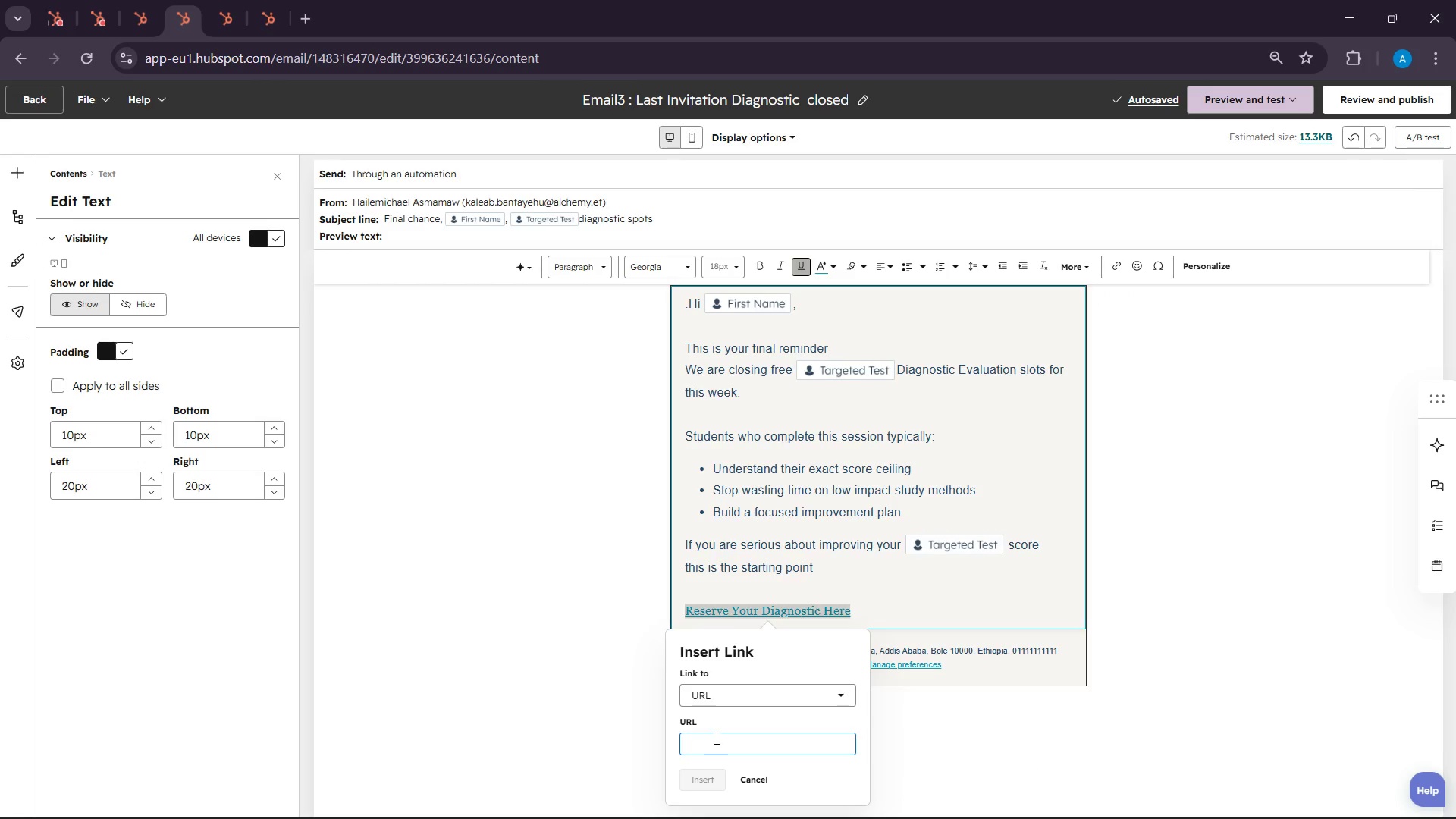 
key(Control+V)
 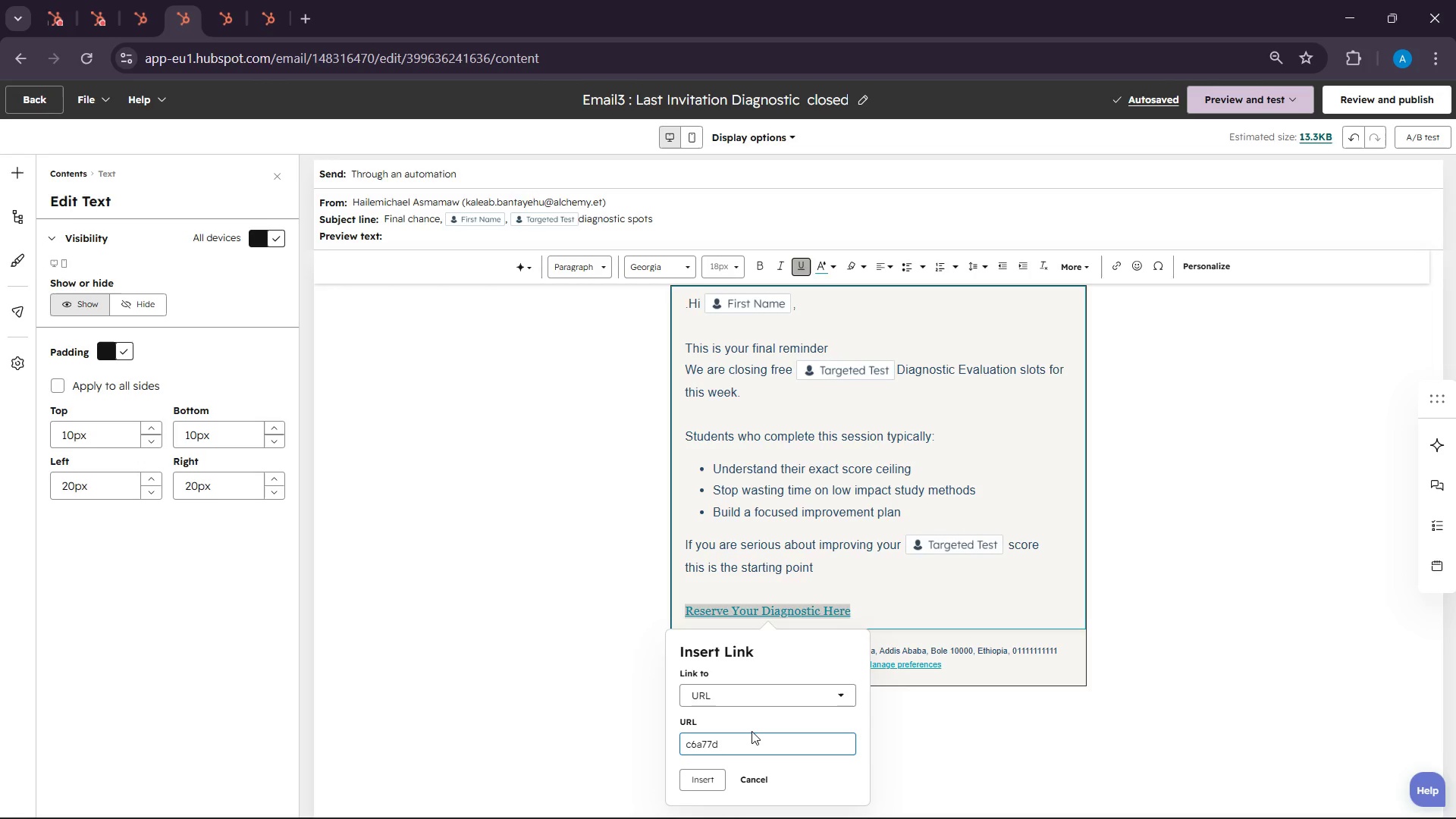 
key(Control+Z)
 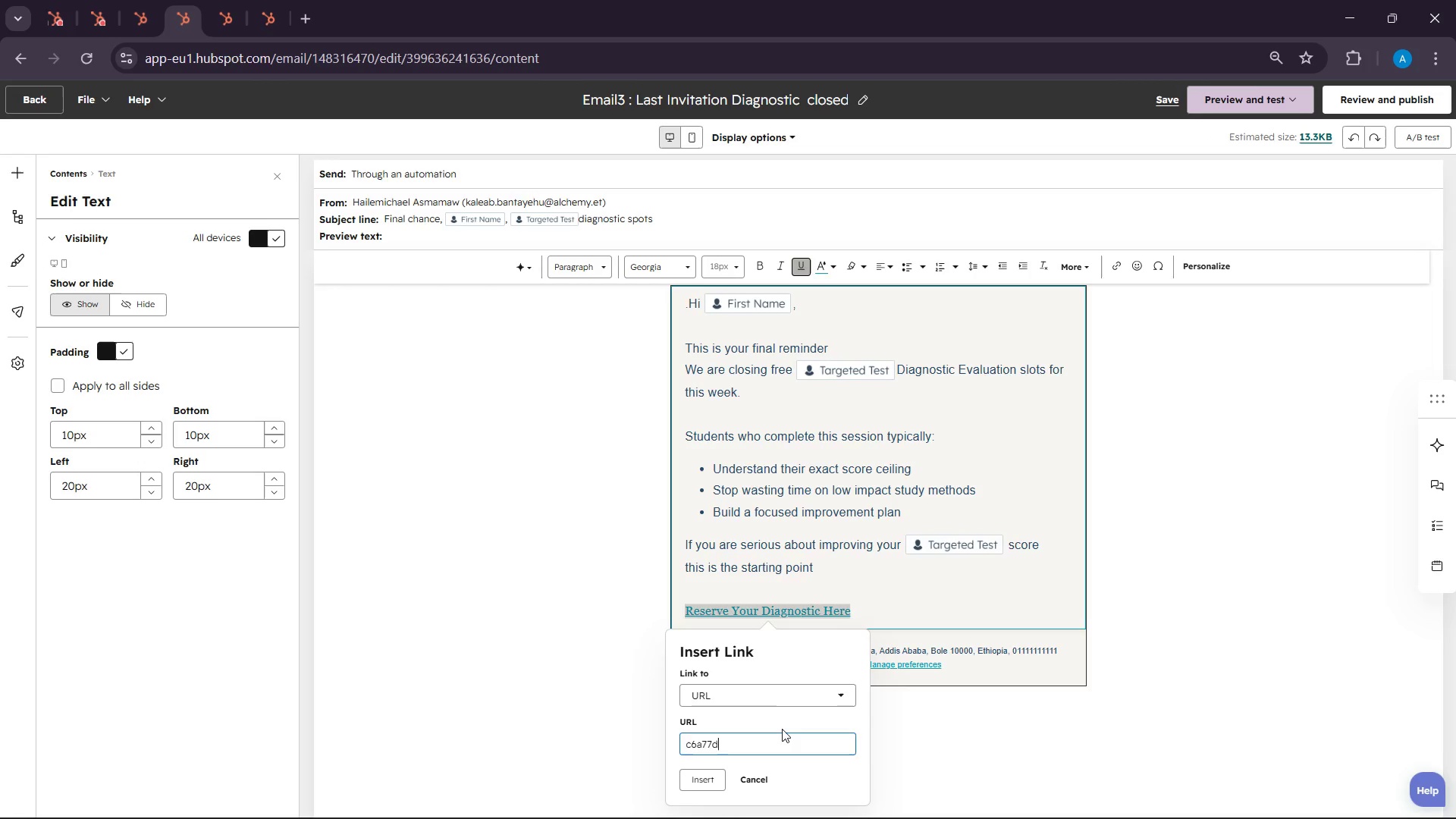 
double_click([782, 729])
 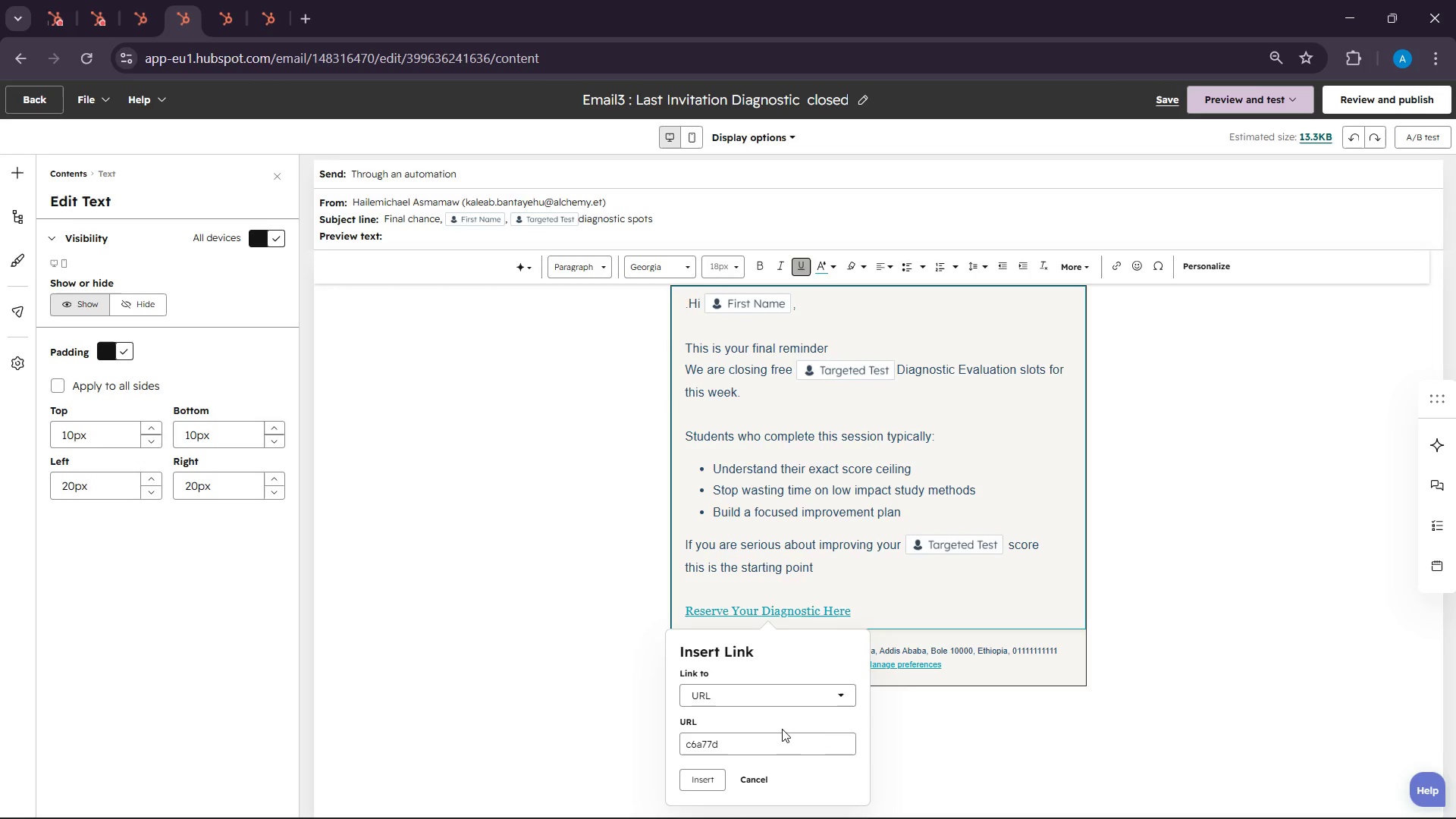 
triple_click([782, 729])
 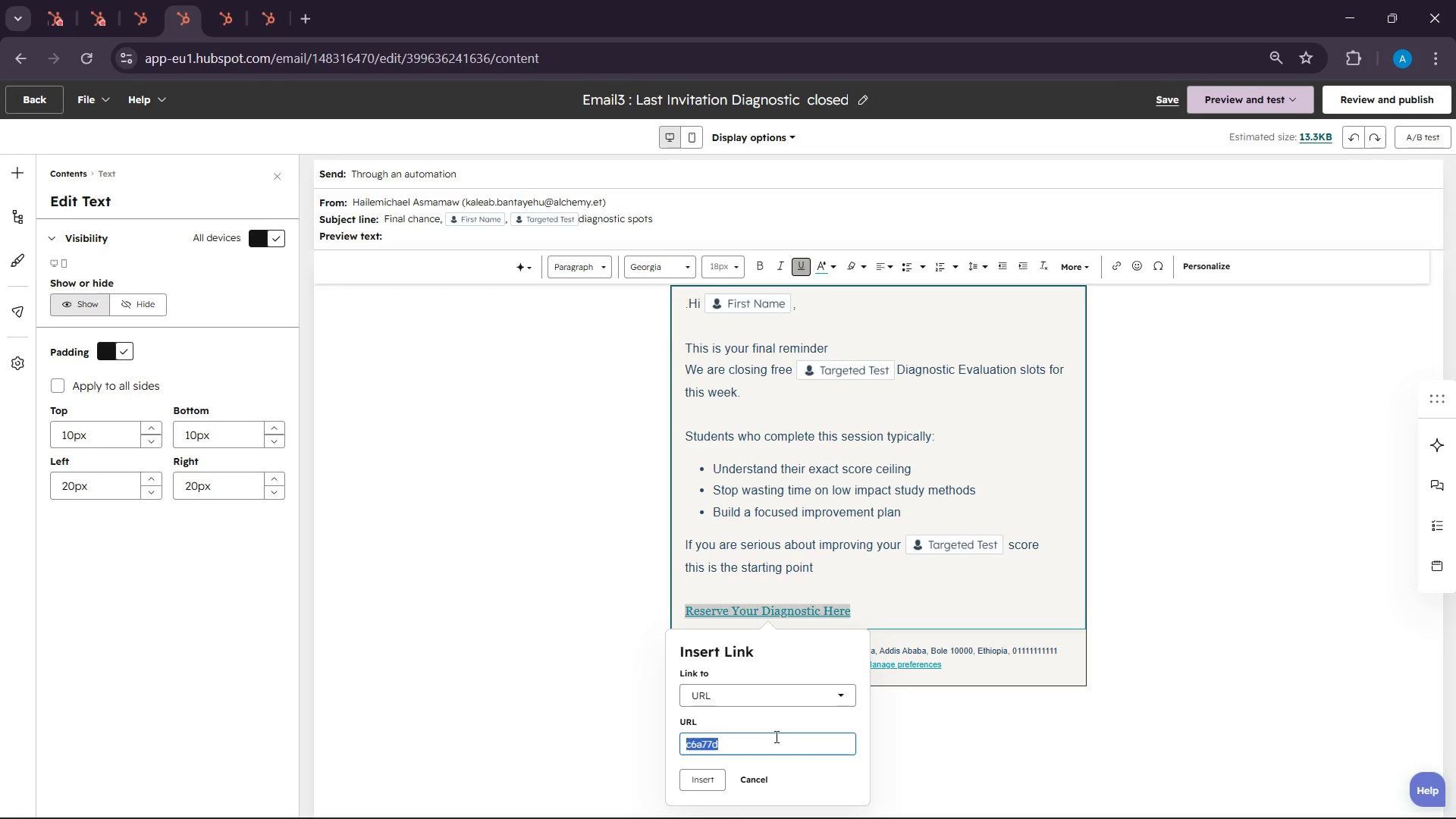 
double_click([775, 736])
 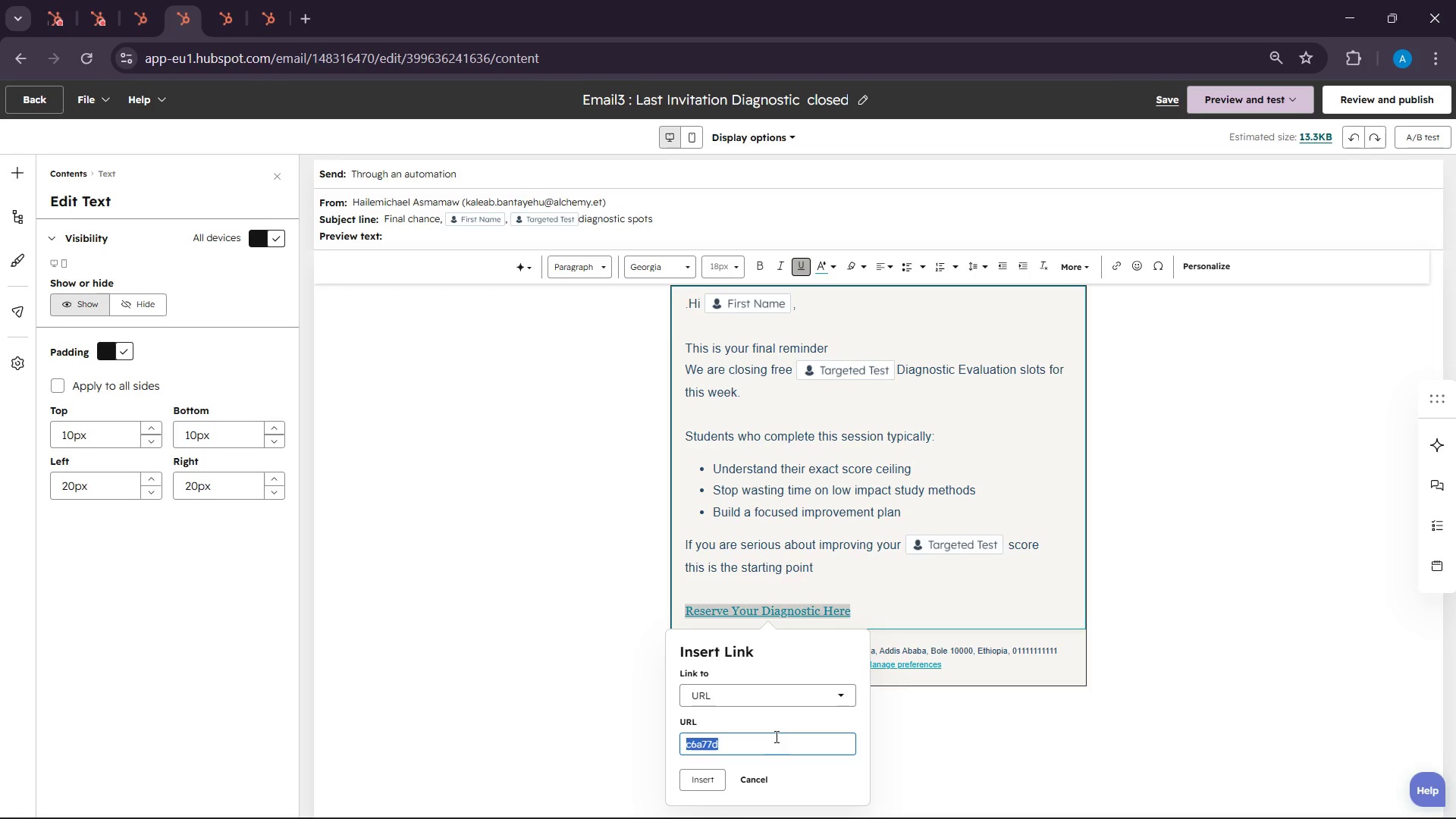 
triple_click([775, 736])
 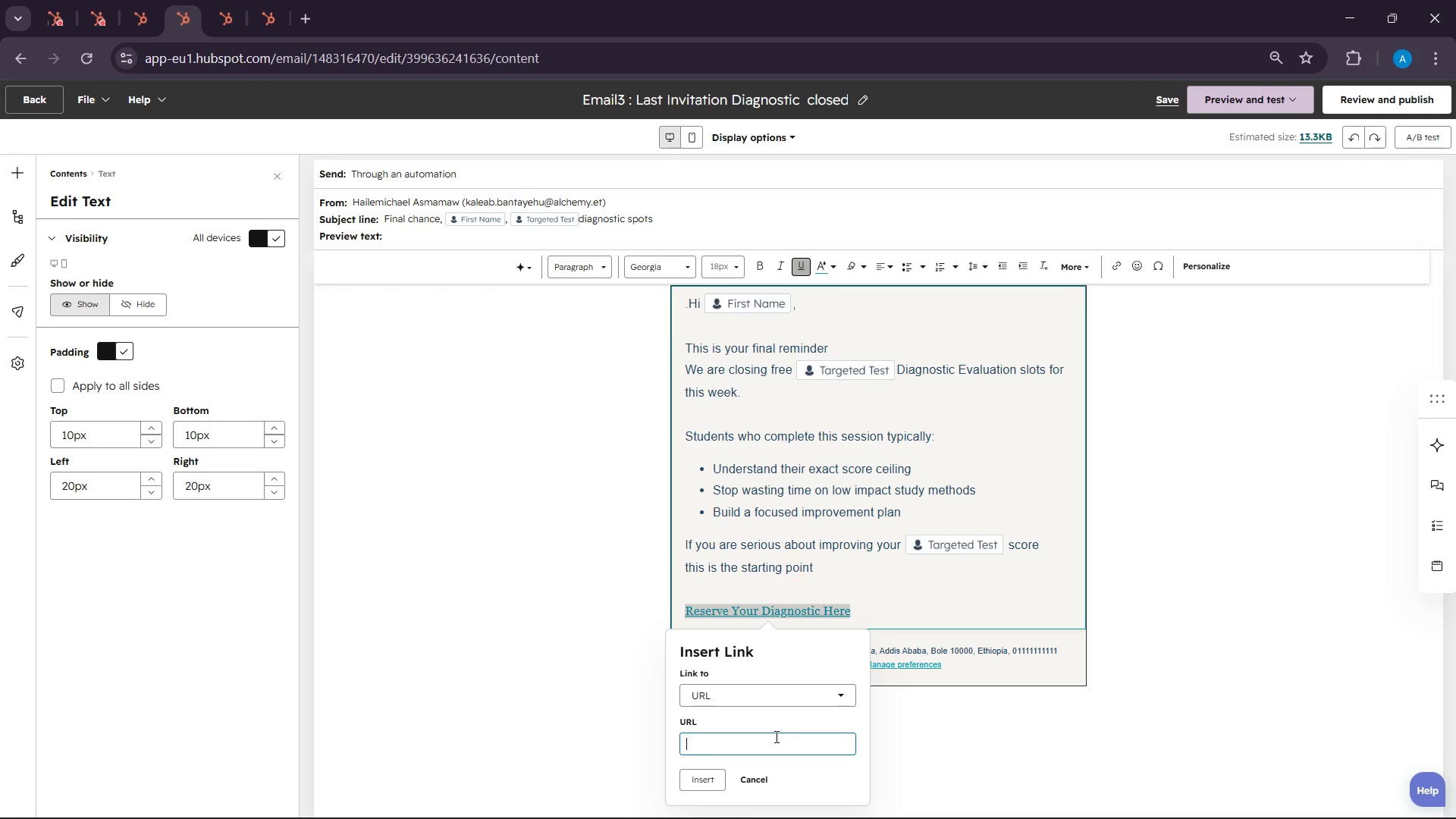 
key(Backspace)
 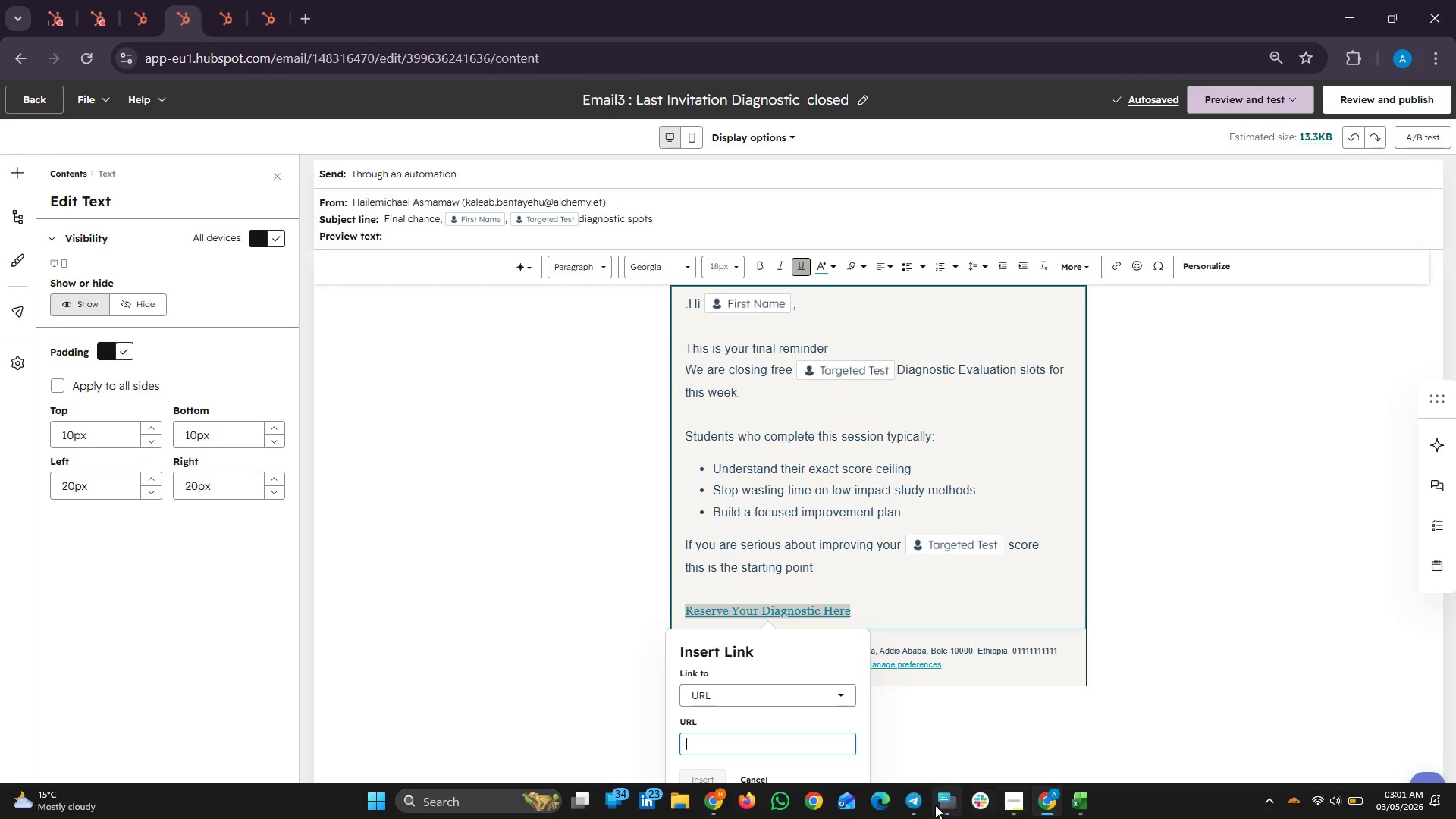 
left_click([916, 808])
 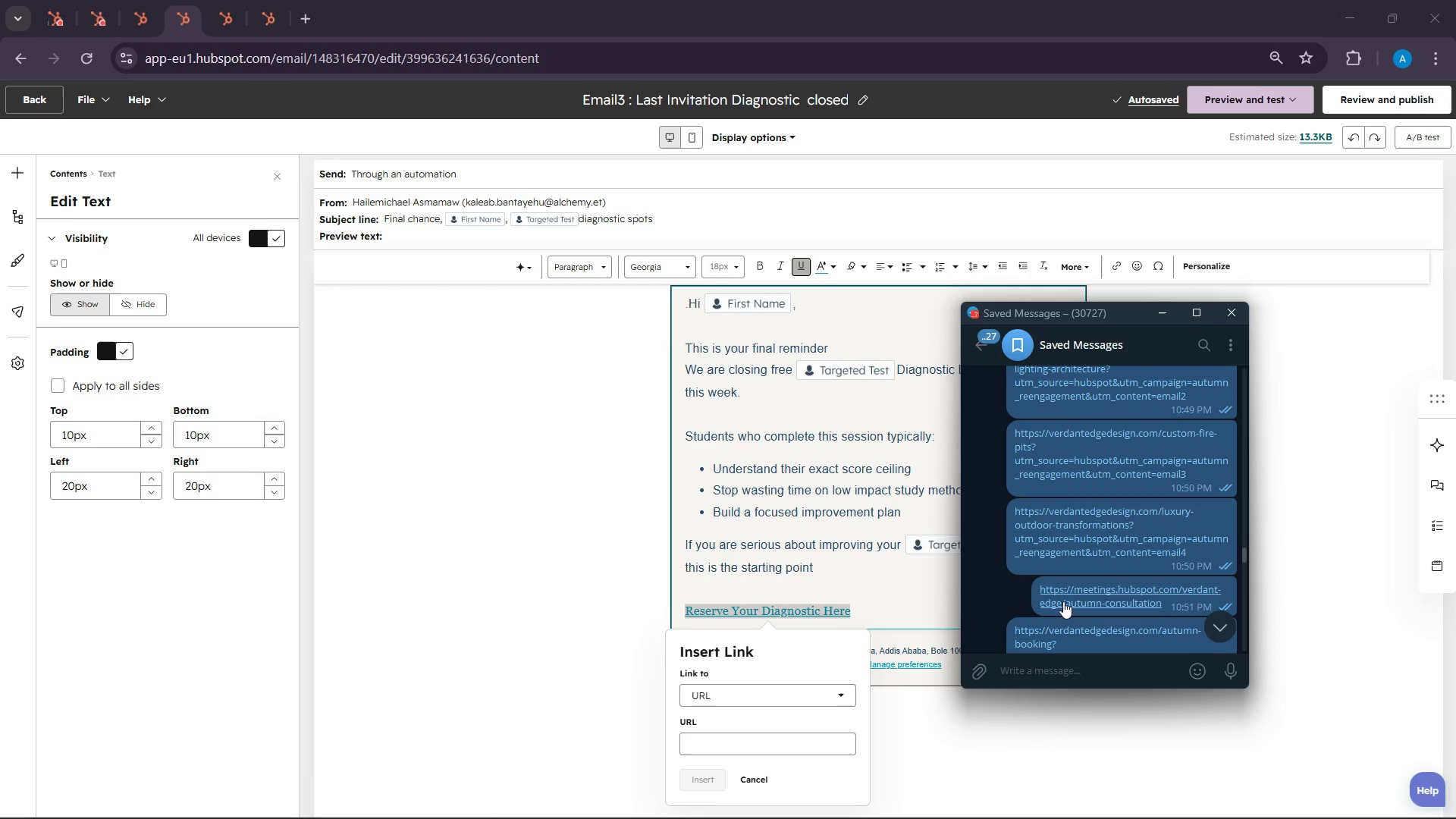 
right_click([1063, 601])
 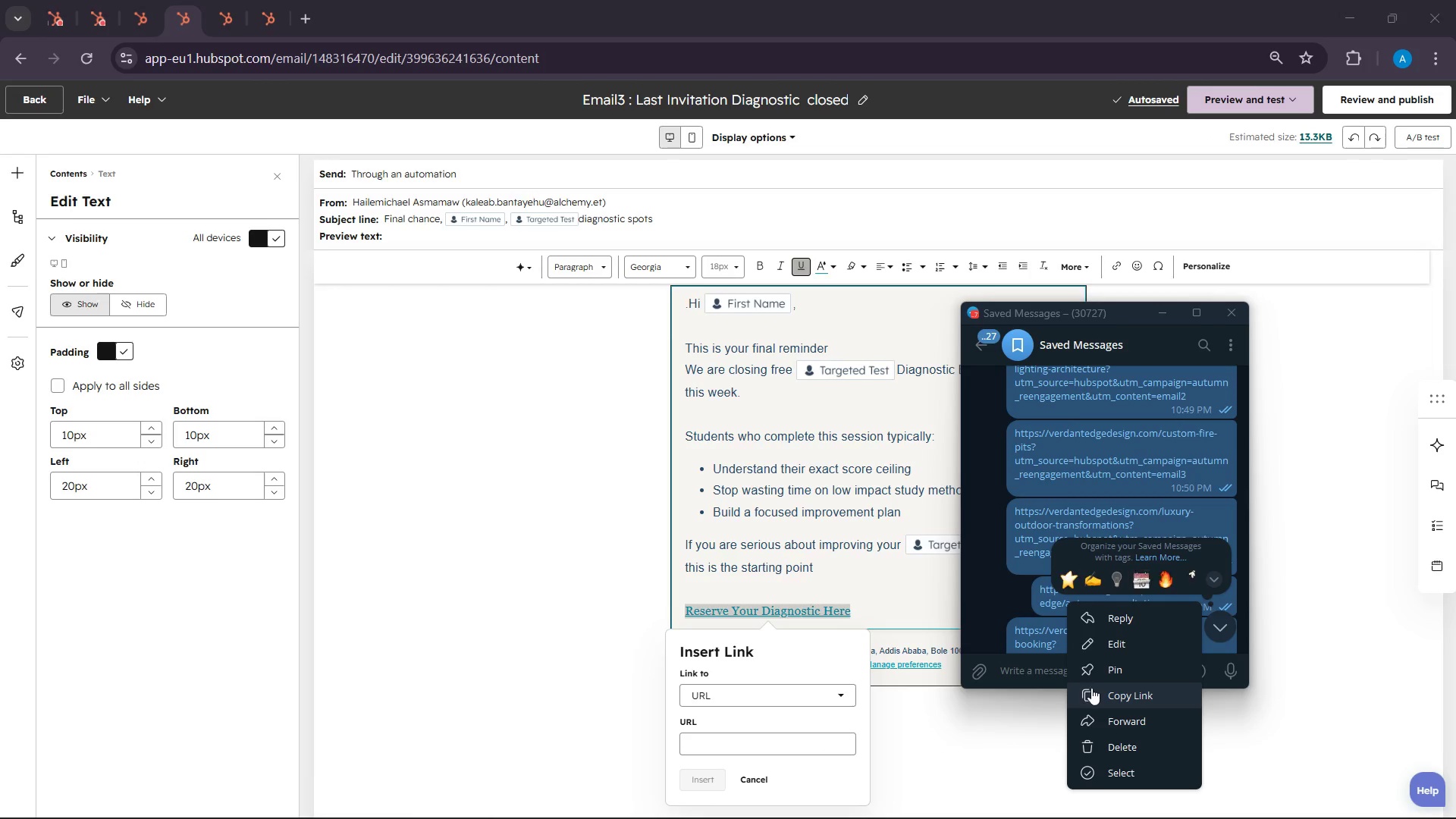 
left_click([1091, 688])
 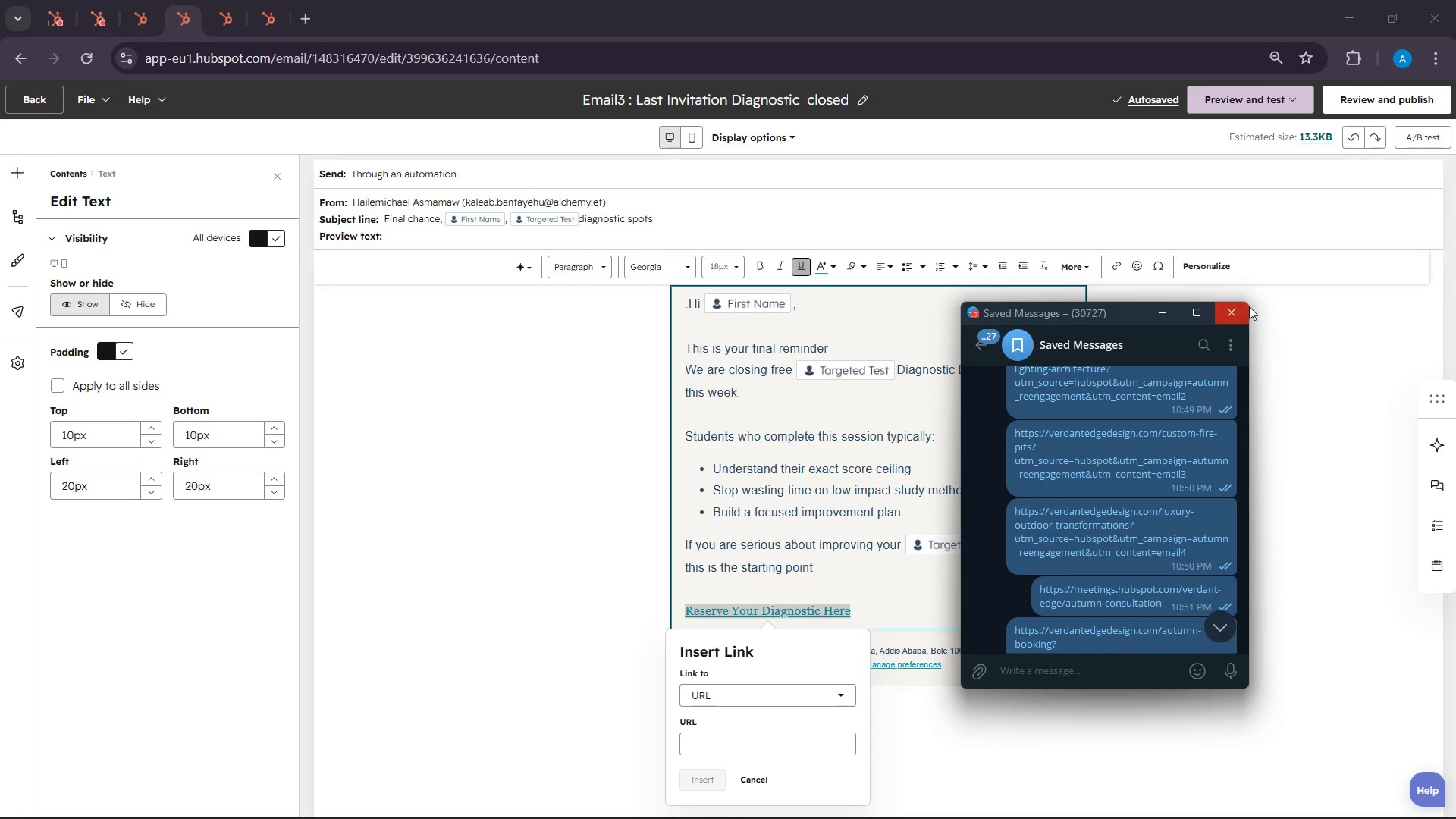 
left_click([1249, 309])
 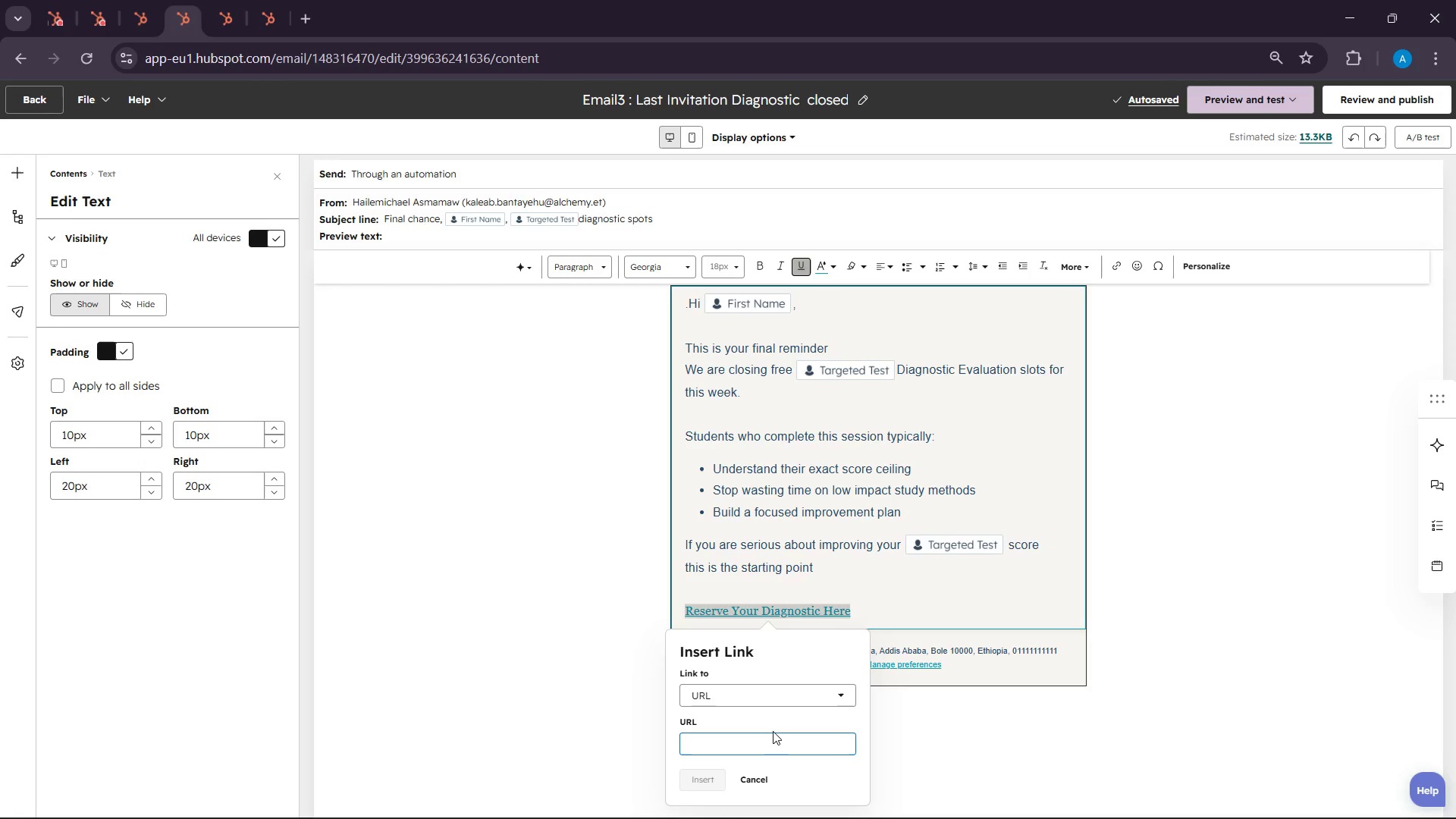 
left_click([773, 731])
 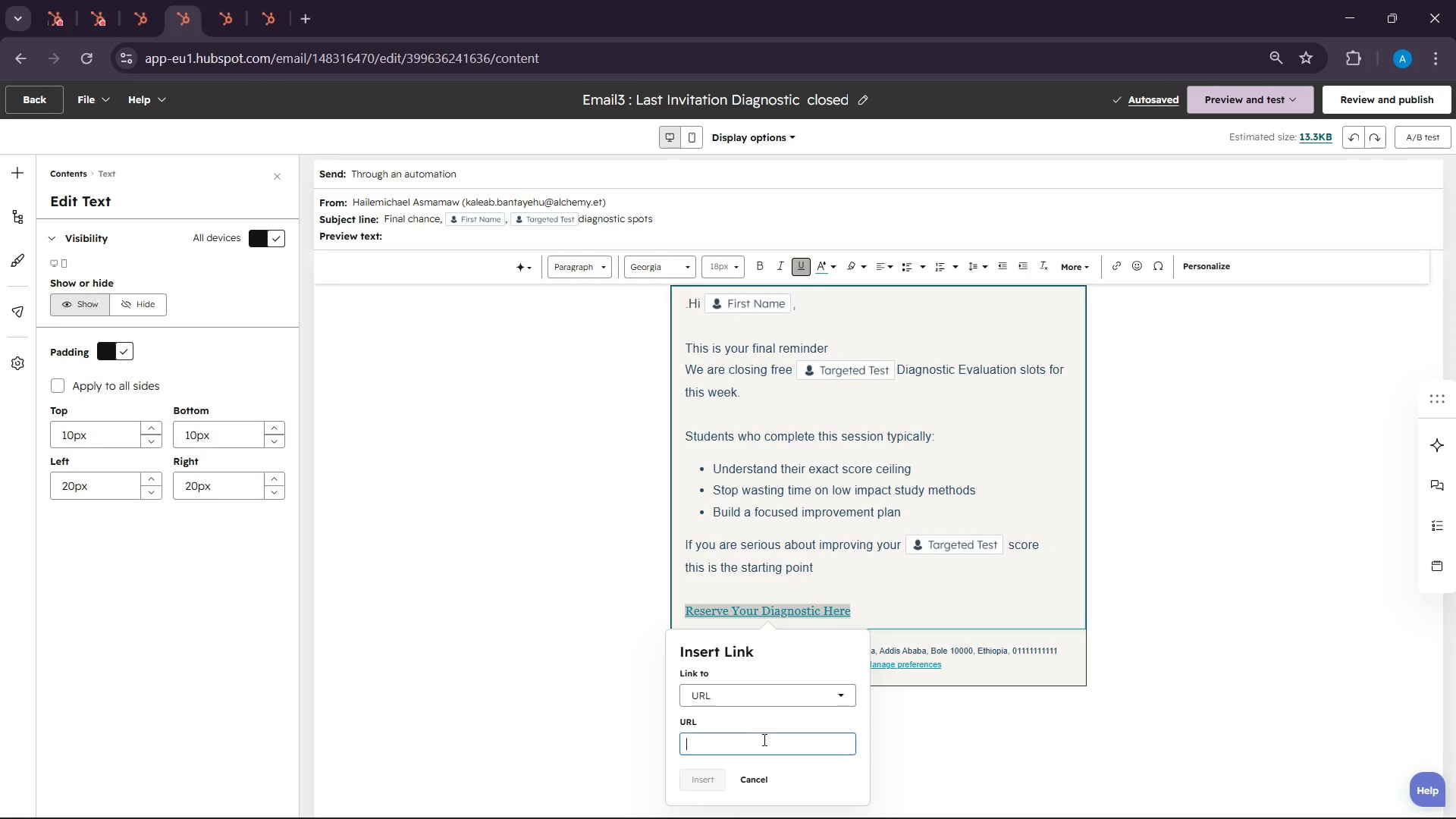 
left_click([763, 739])
 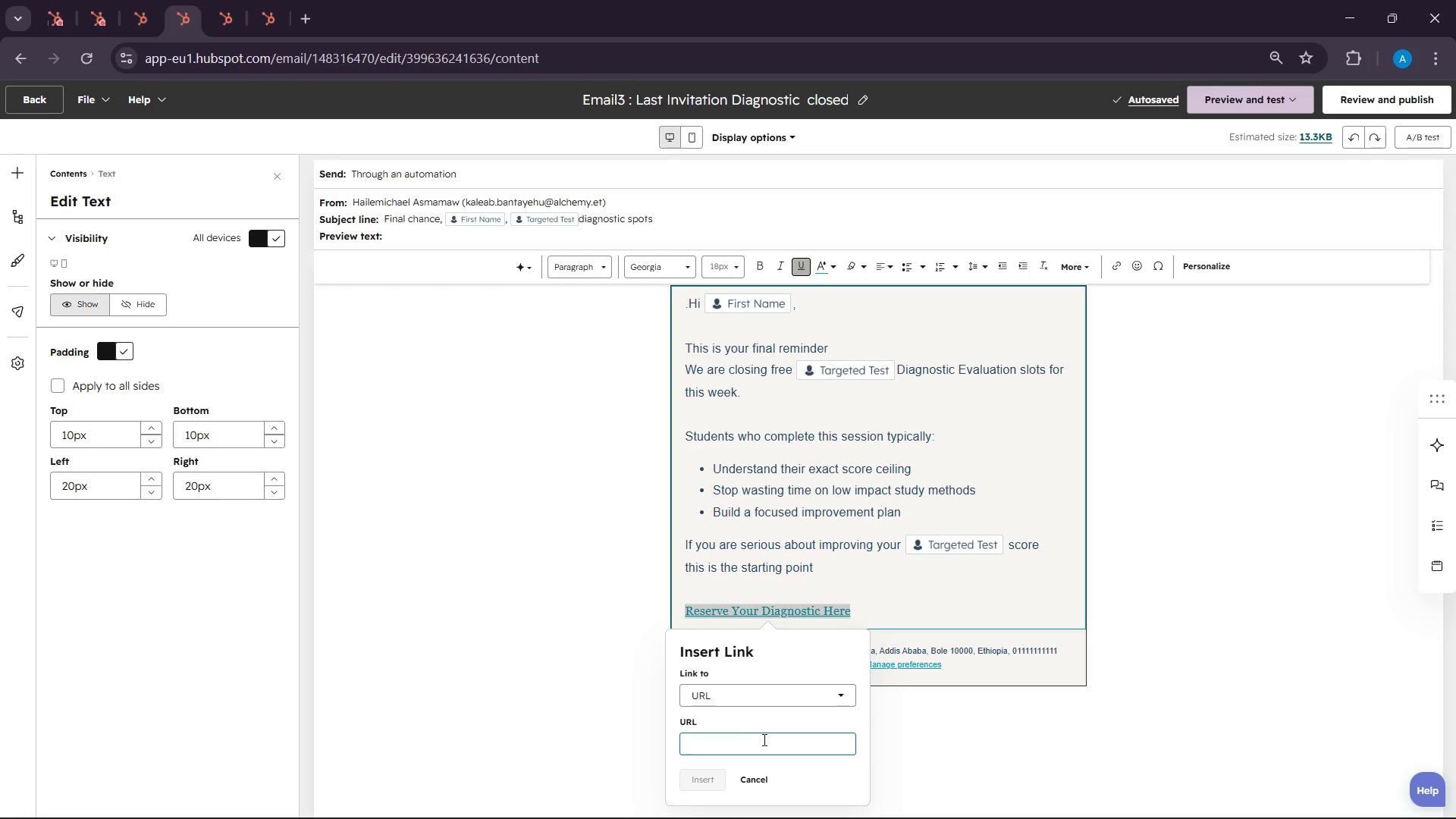 
key(Control+ControlLeft)
 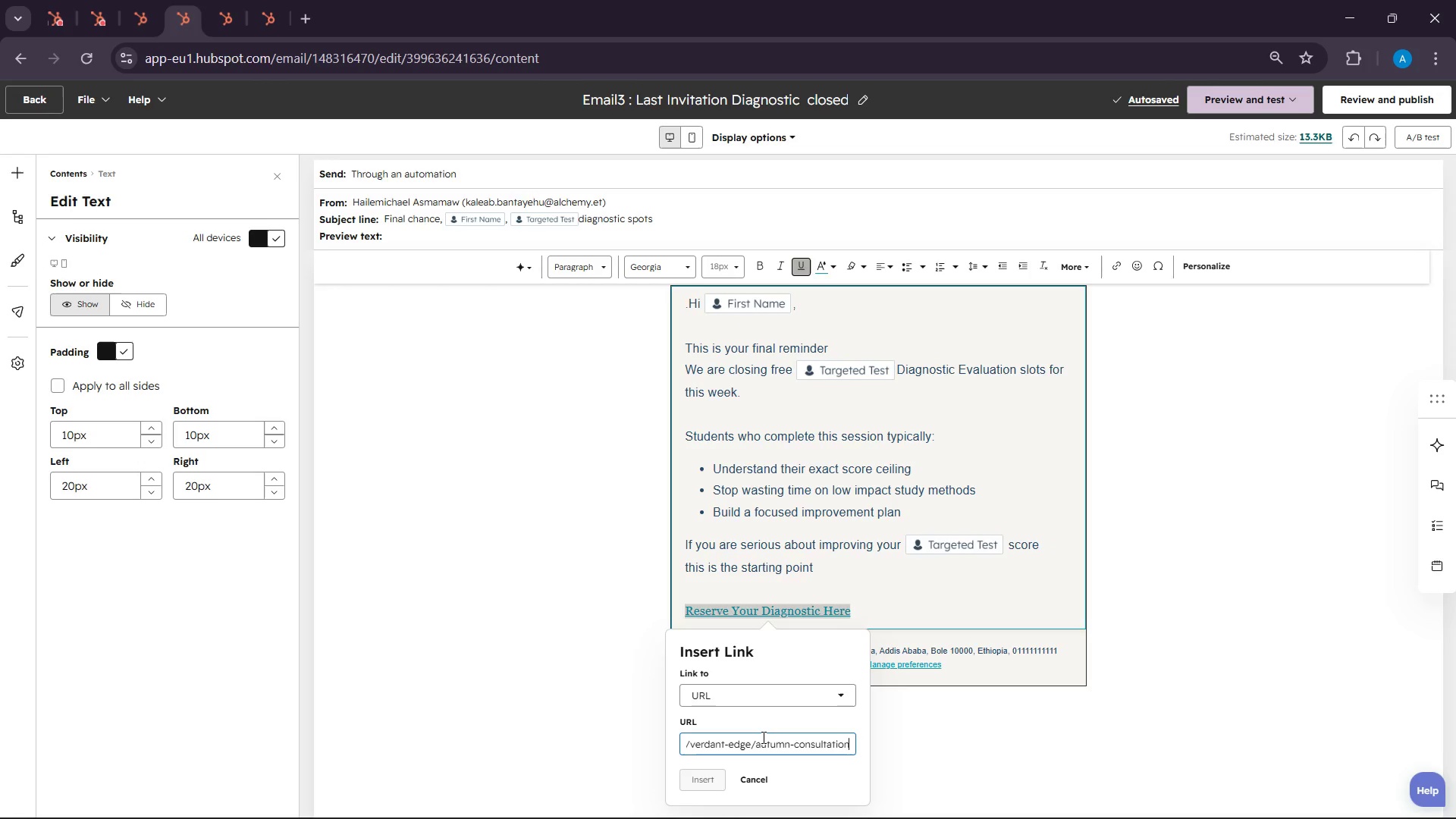 
key(Control+V)
 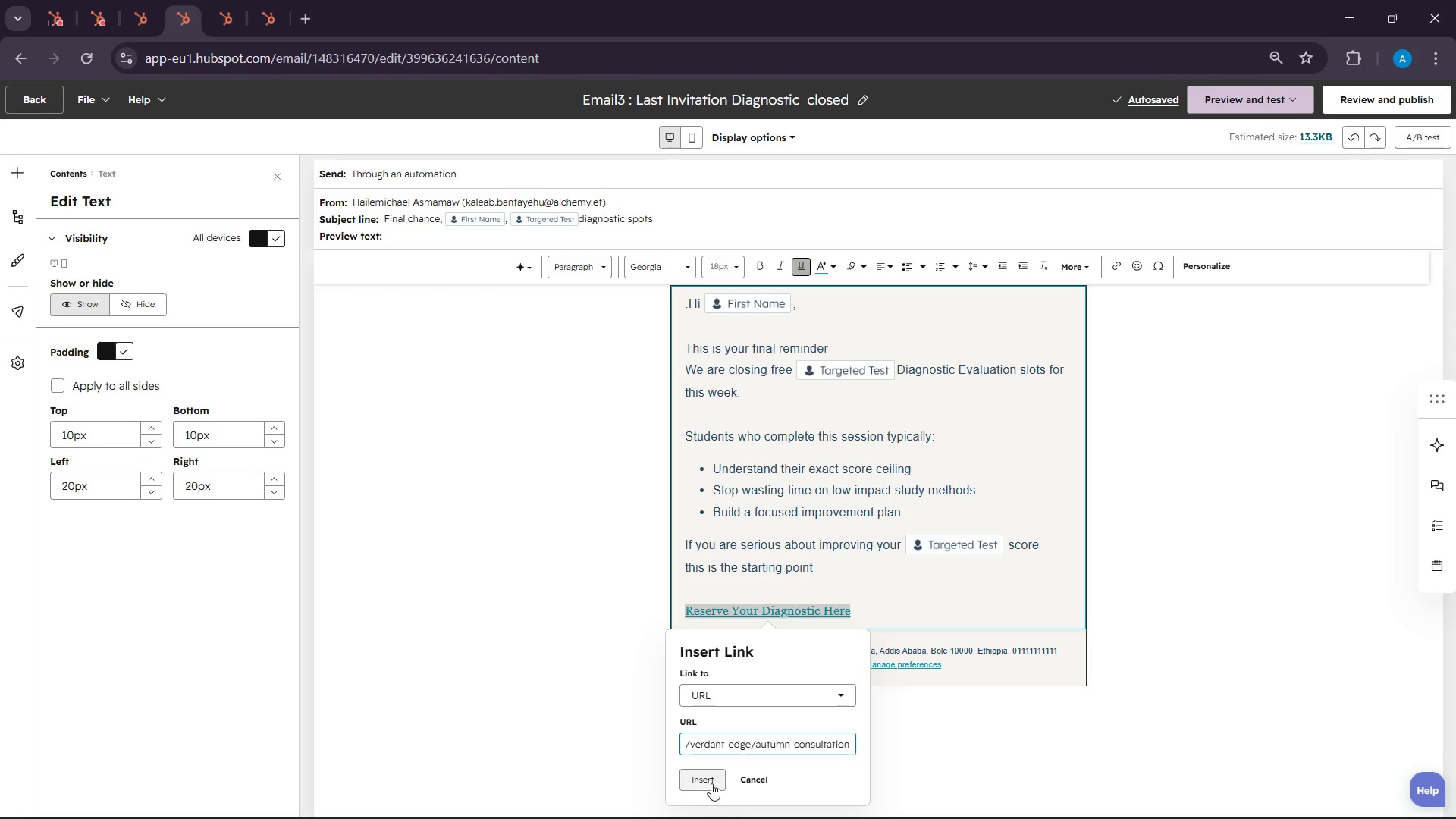 
left_click([711, 783])
 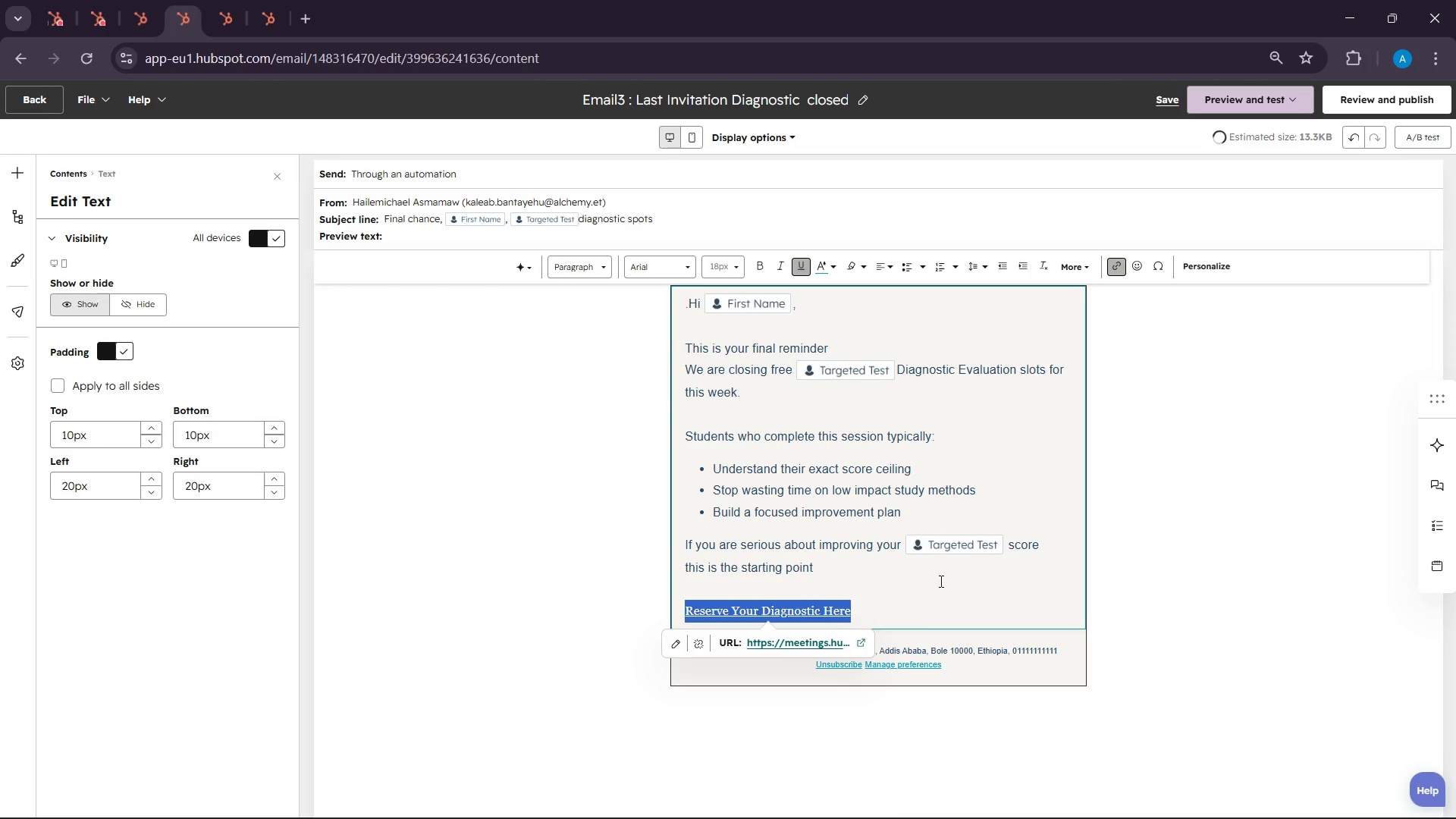 
left_click([916, 625])
 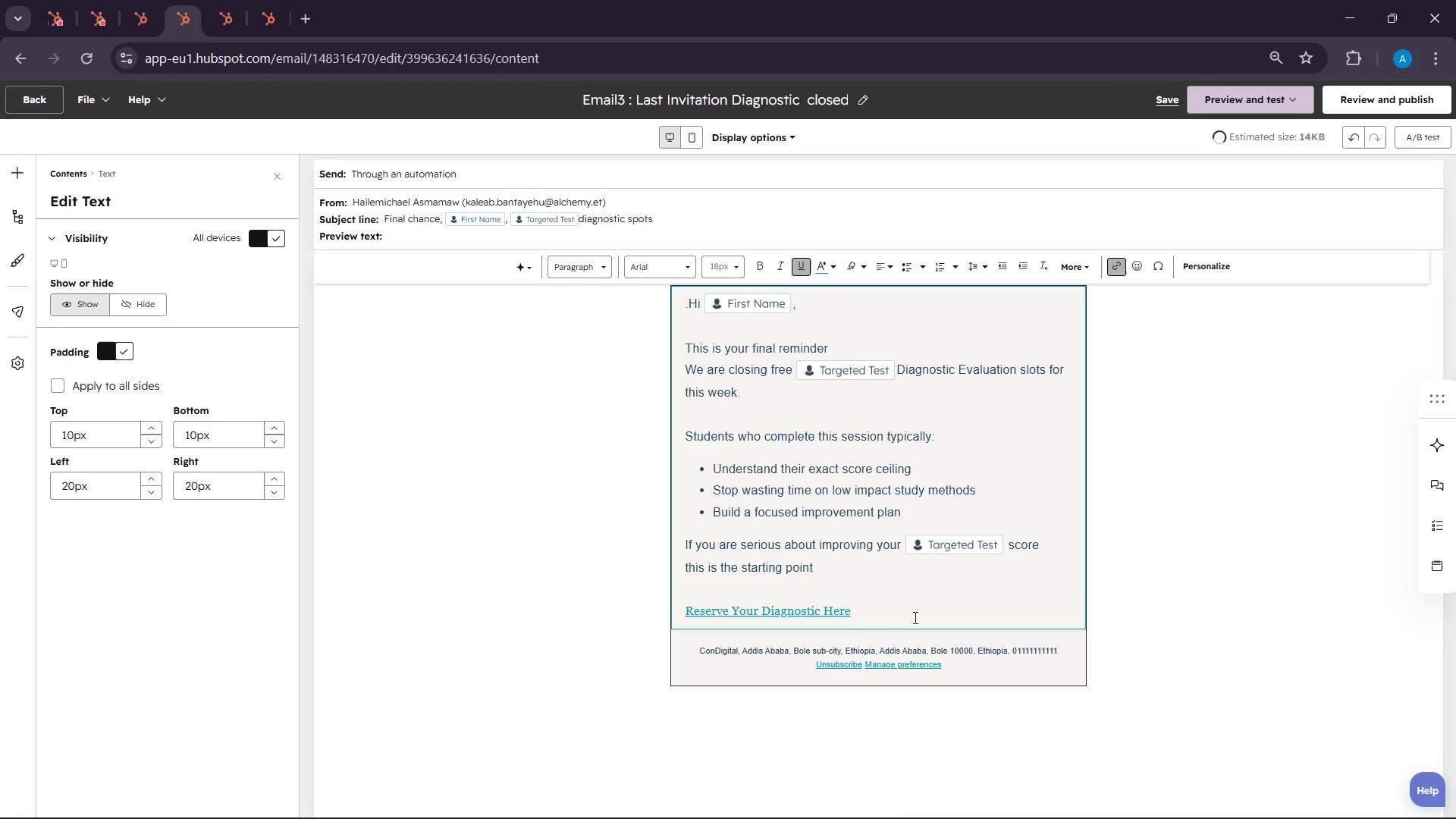 
left_click([914, 617])
 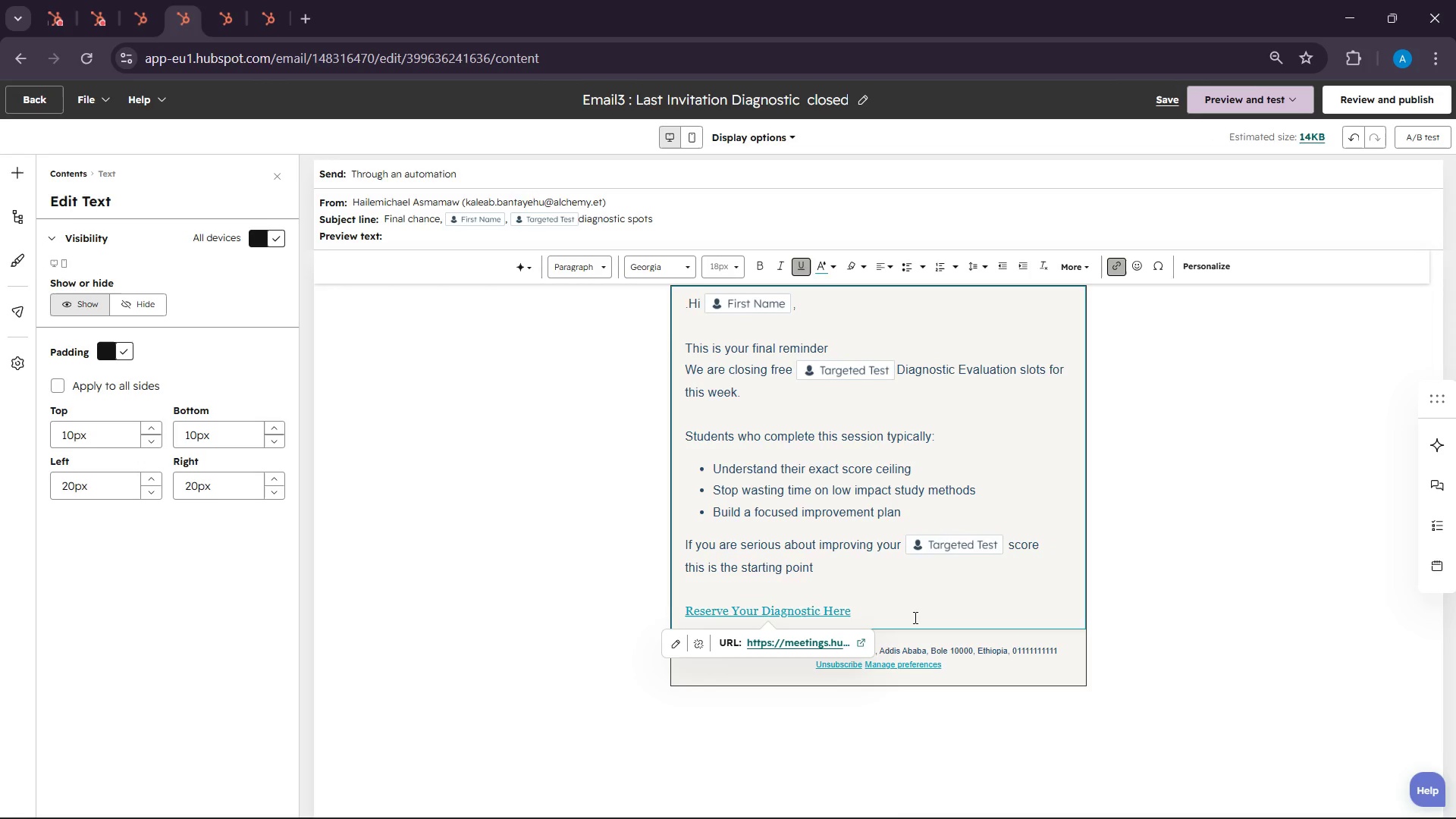 
key(Enter)
 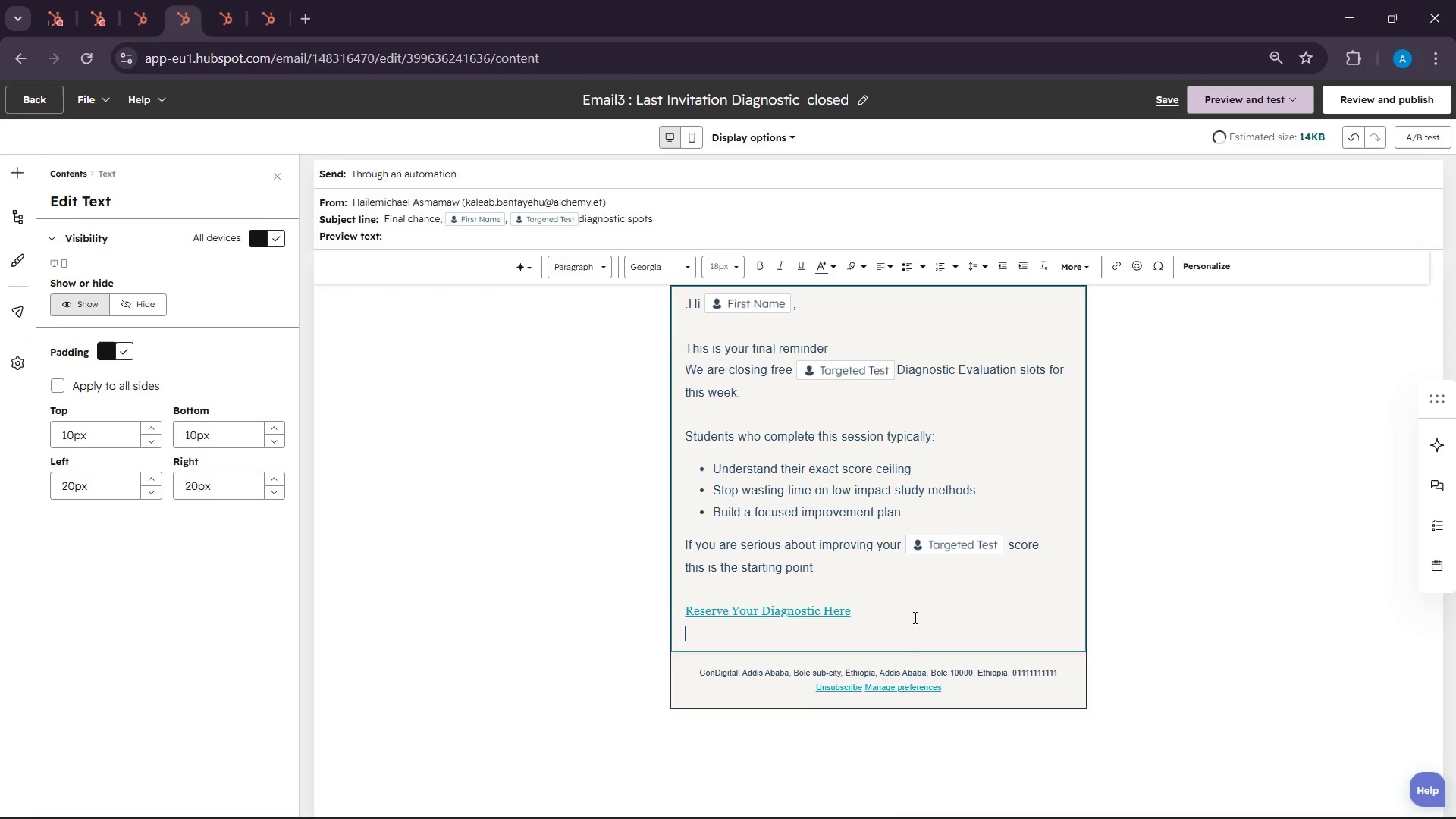 
key(Enter)
 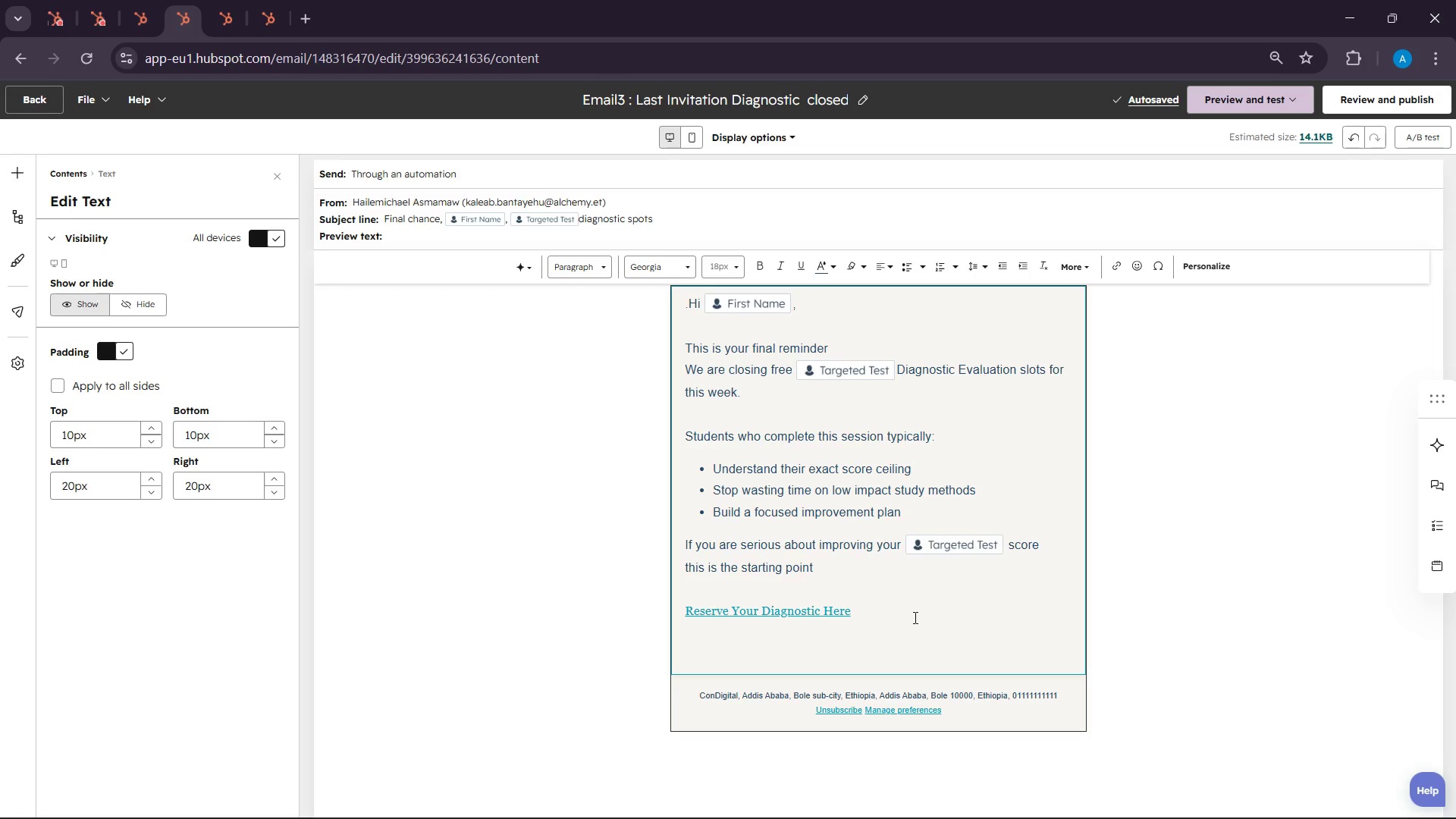 
wait(6.38)
 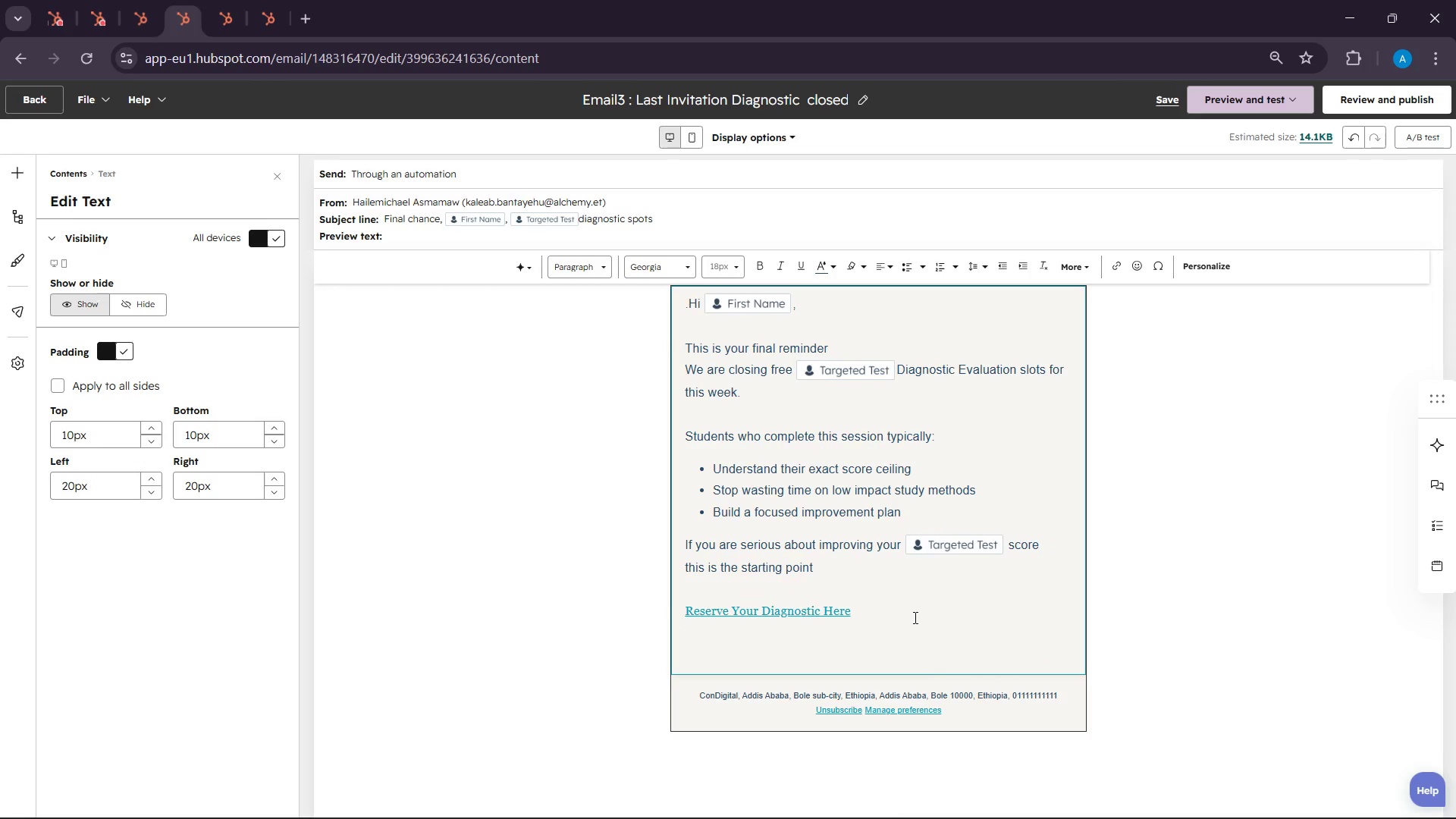 
key(Backspace)
 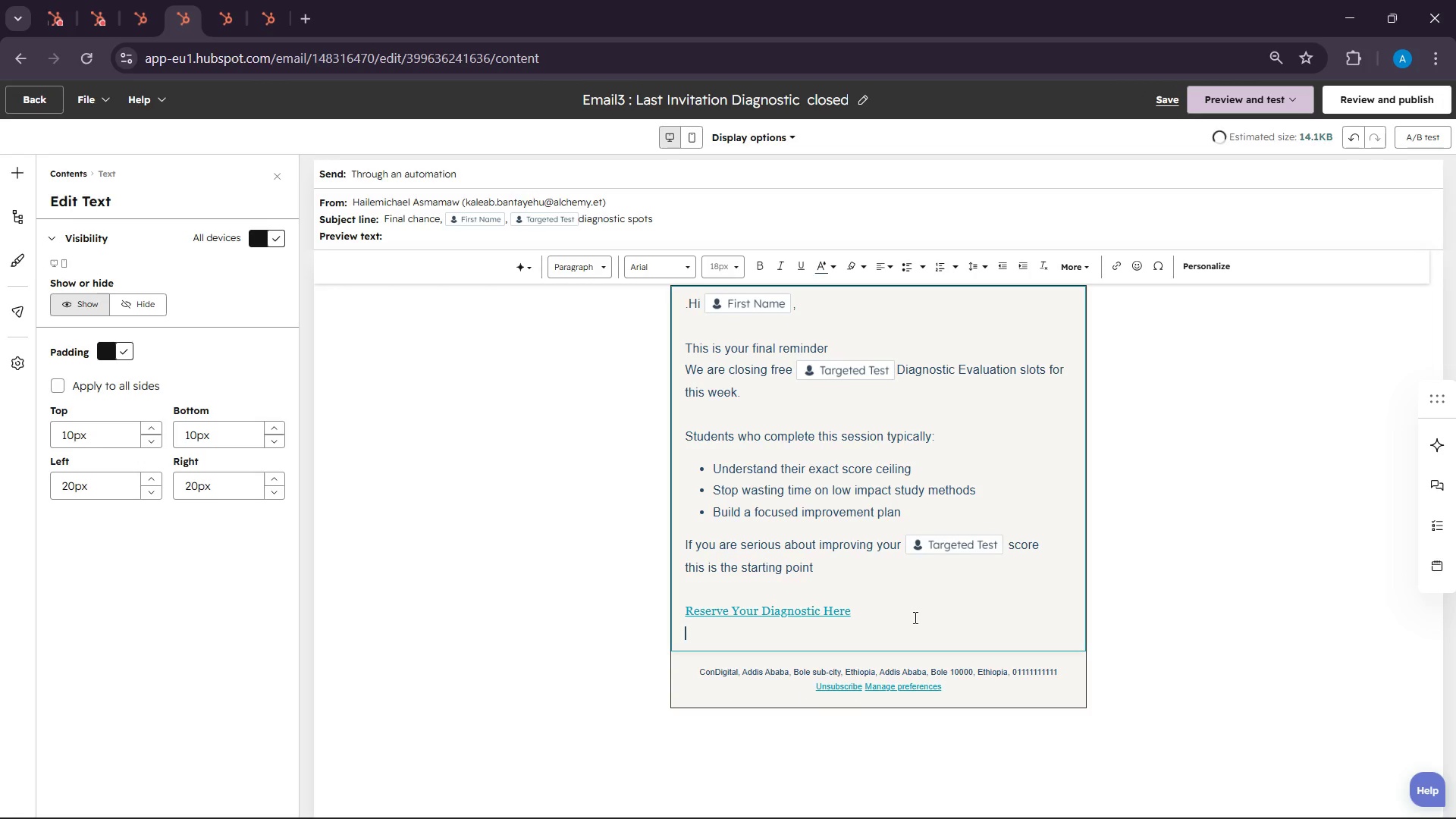 
key(Enter)
 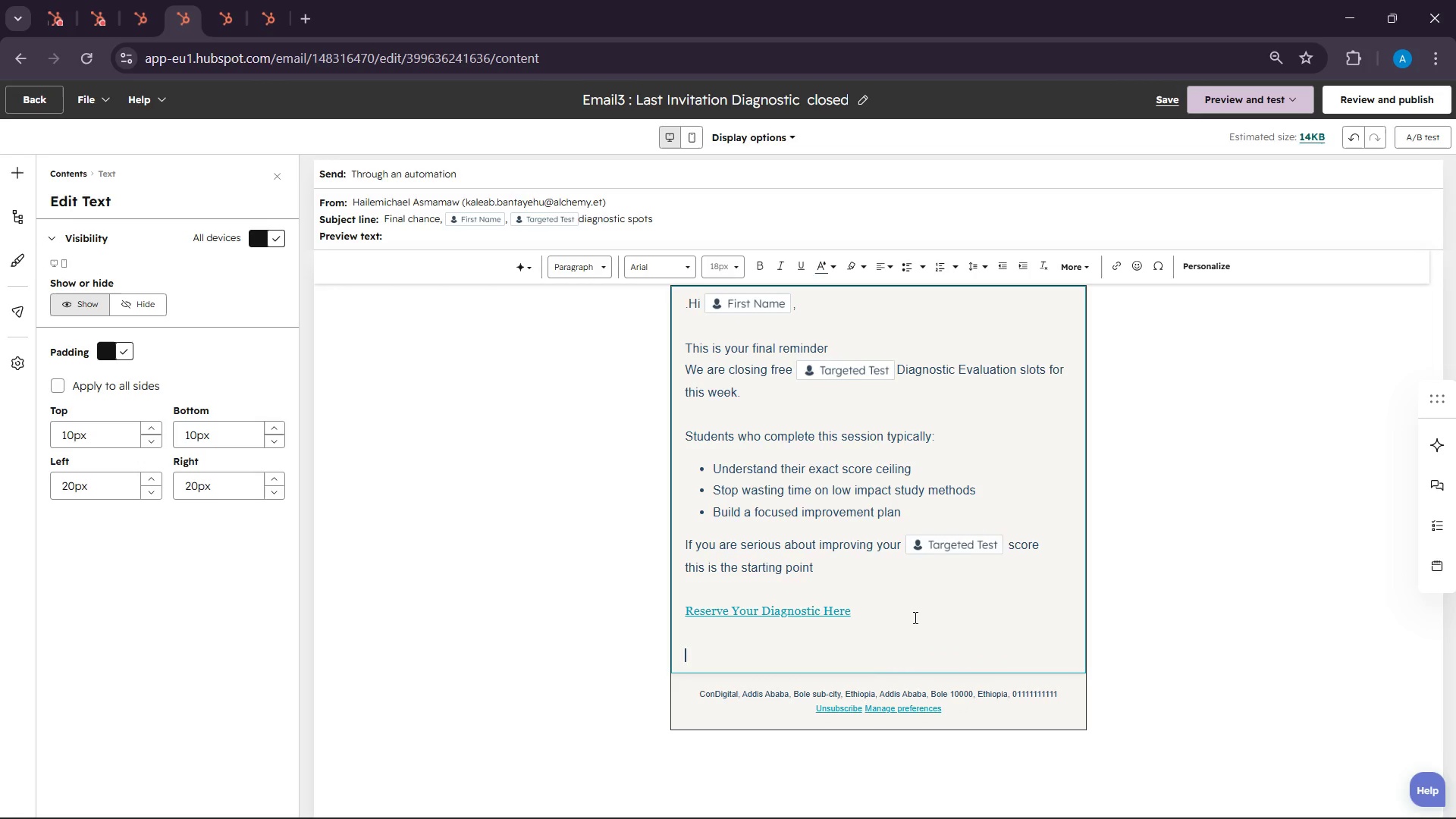 
type(Once slots are fi)
key(Backspace)
type(ull )
key(Backspace)
type(, we w)
key(Backspace)
key(Backspace)
type('ll open )
 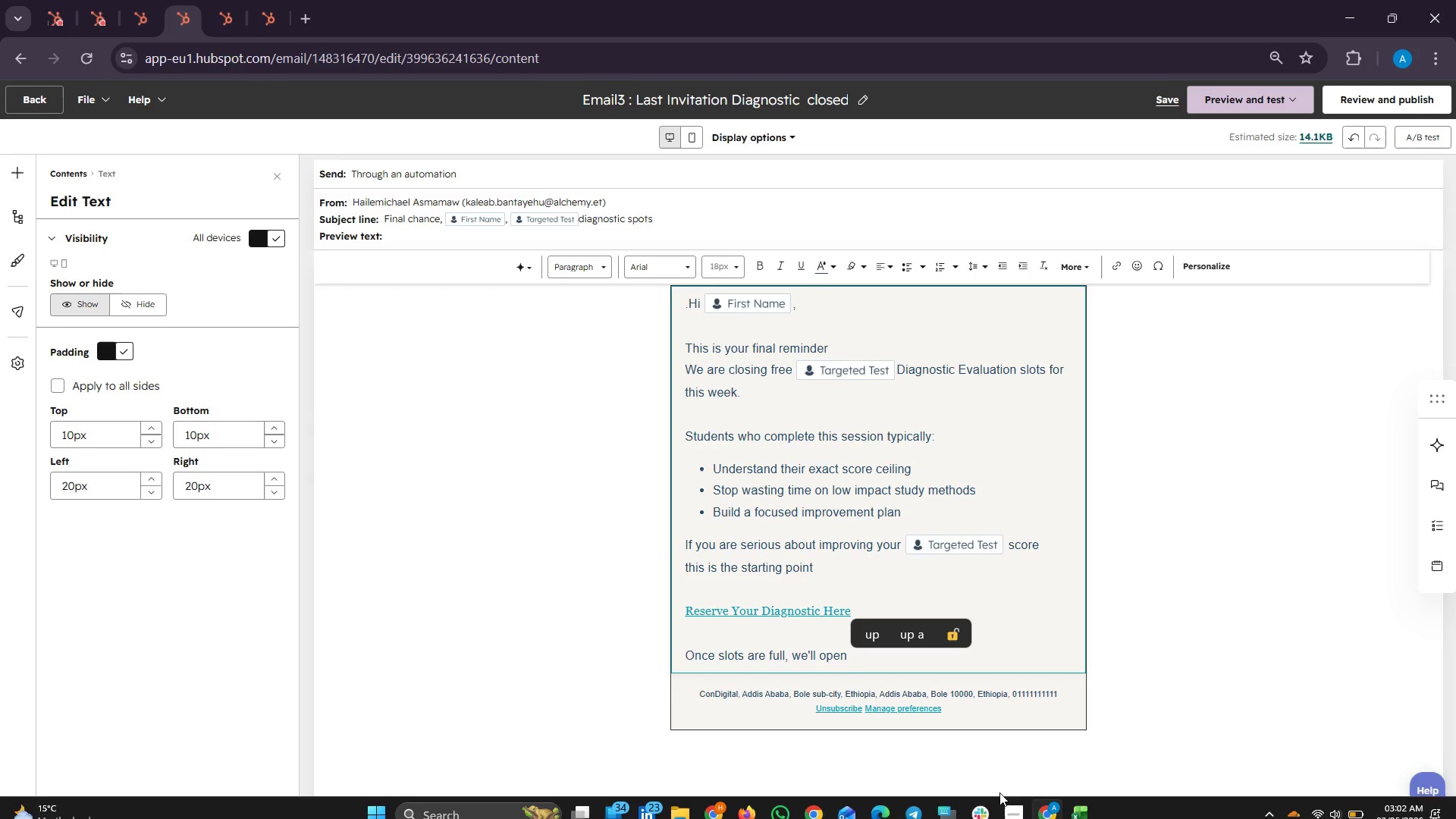 
left_click([1019, 796])